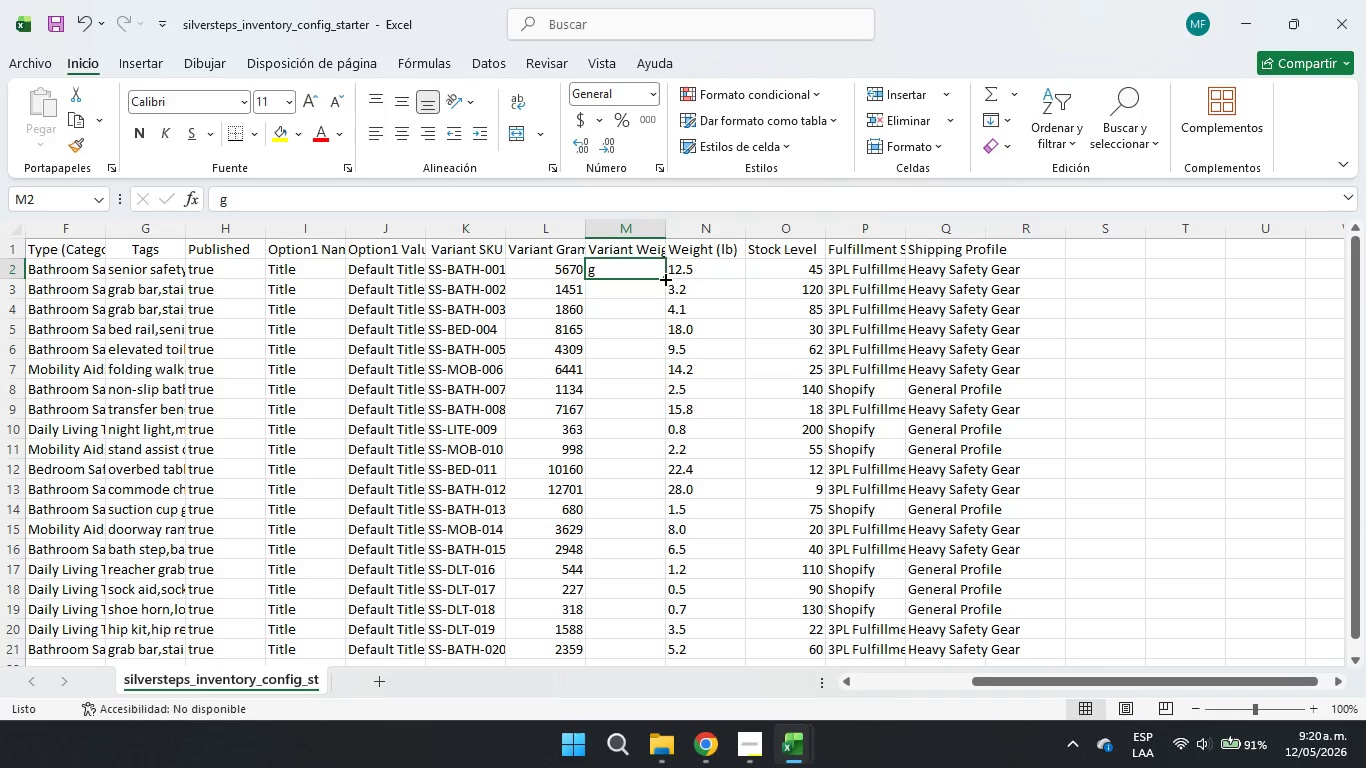 
left_click_drag(start_coordinate=[664, 277], to_coordinate=[627, 609])
 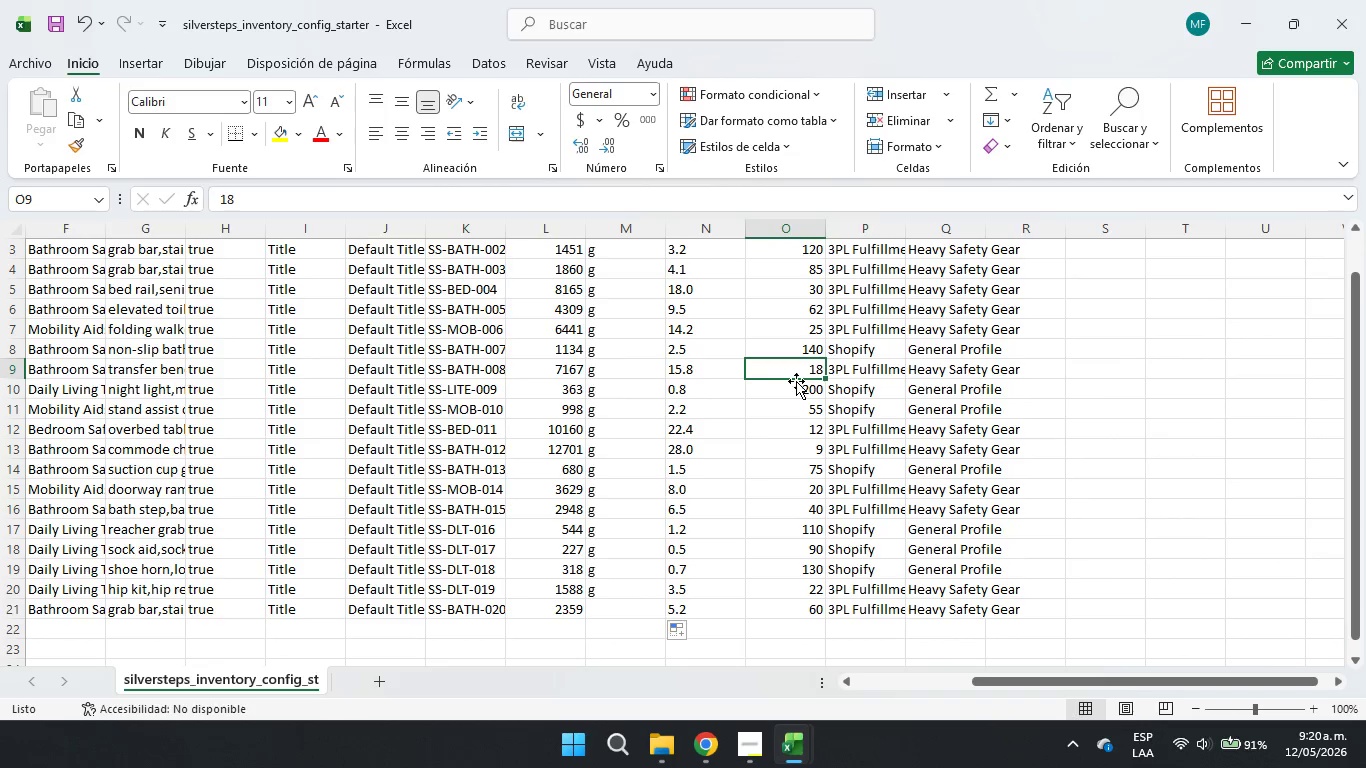 
left_click([746, 327])
 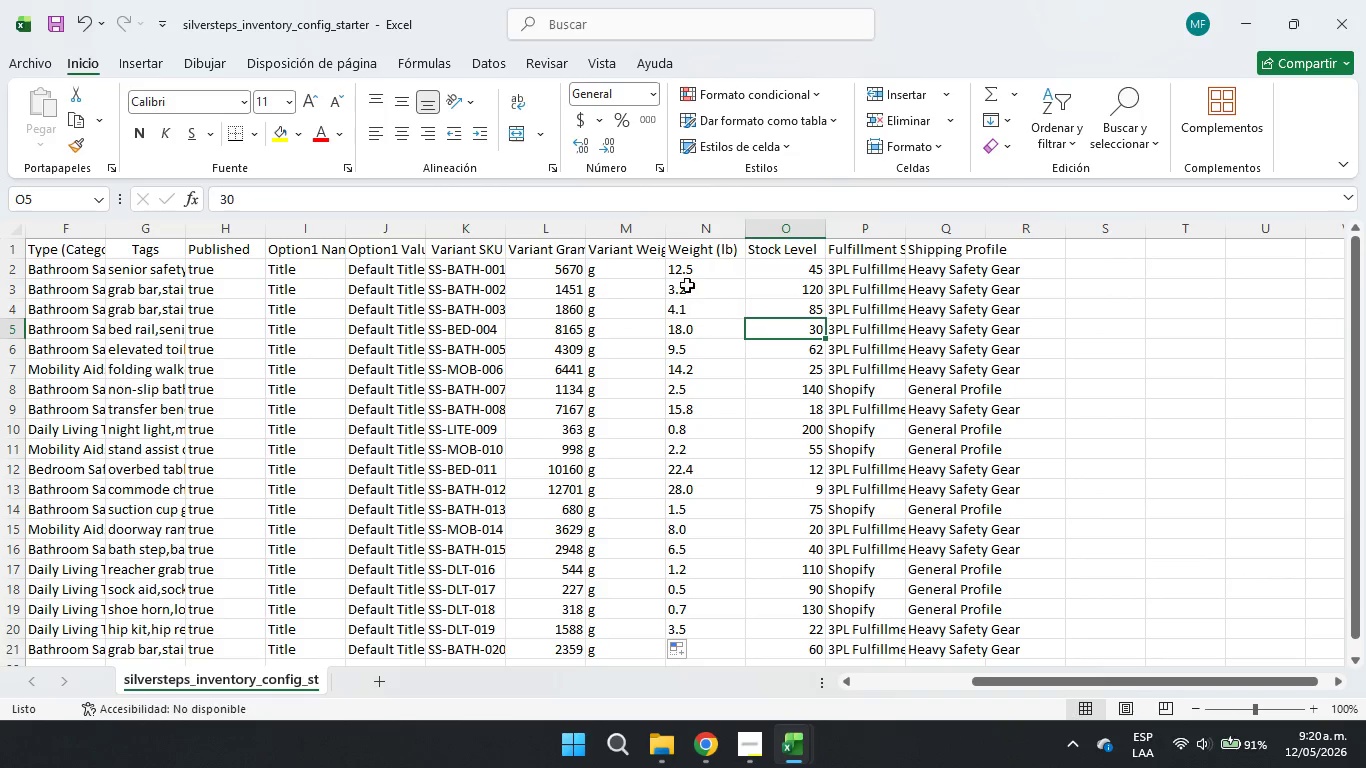 
scroll: coordinate [789, 389], scroll_direction: up, amount: 3.0
 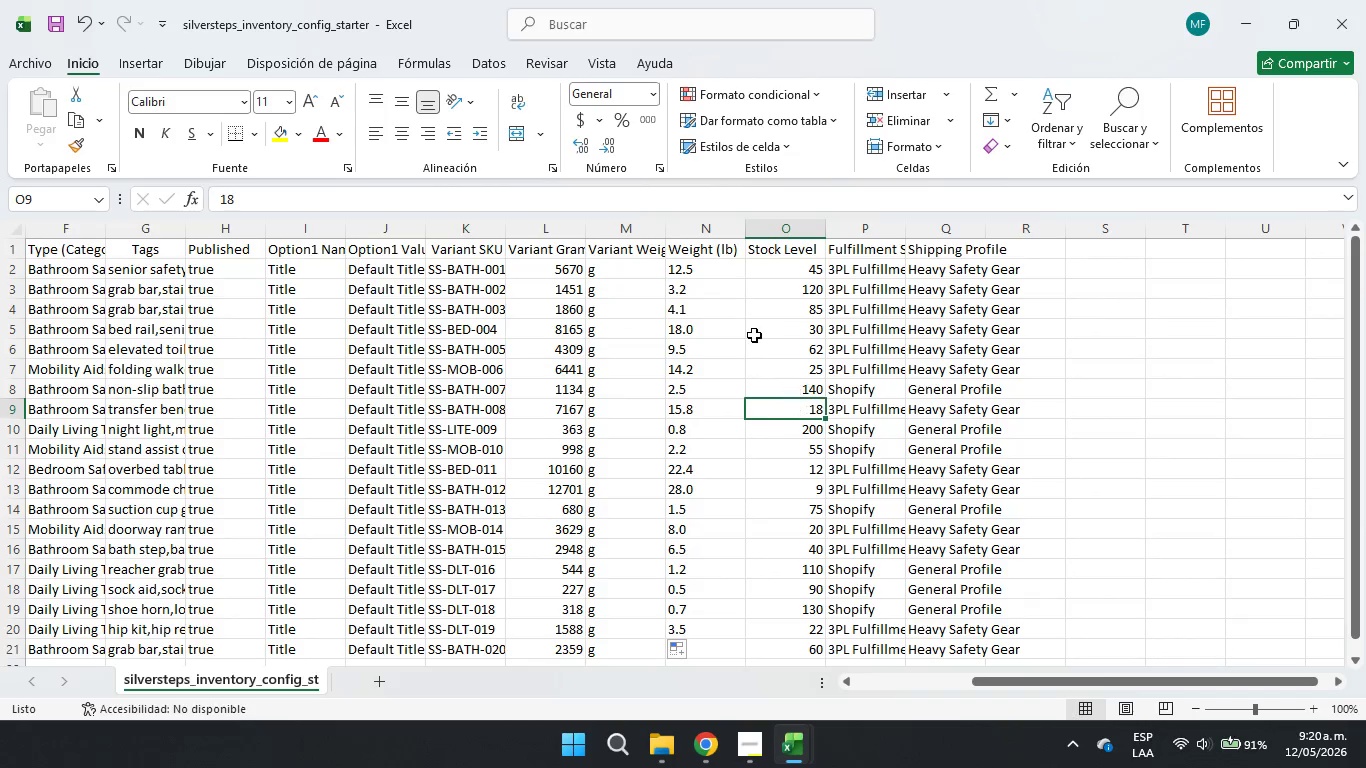 
double_click([687, 283])
 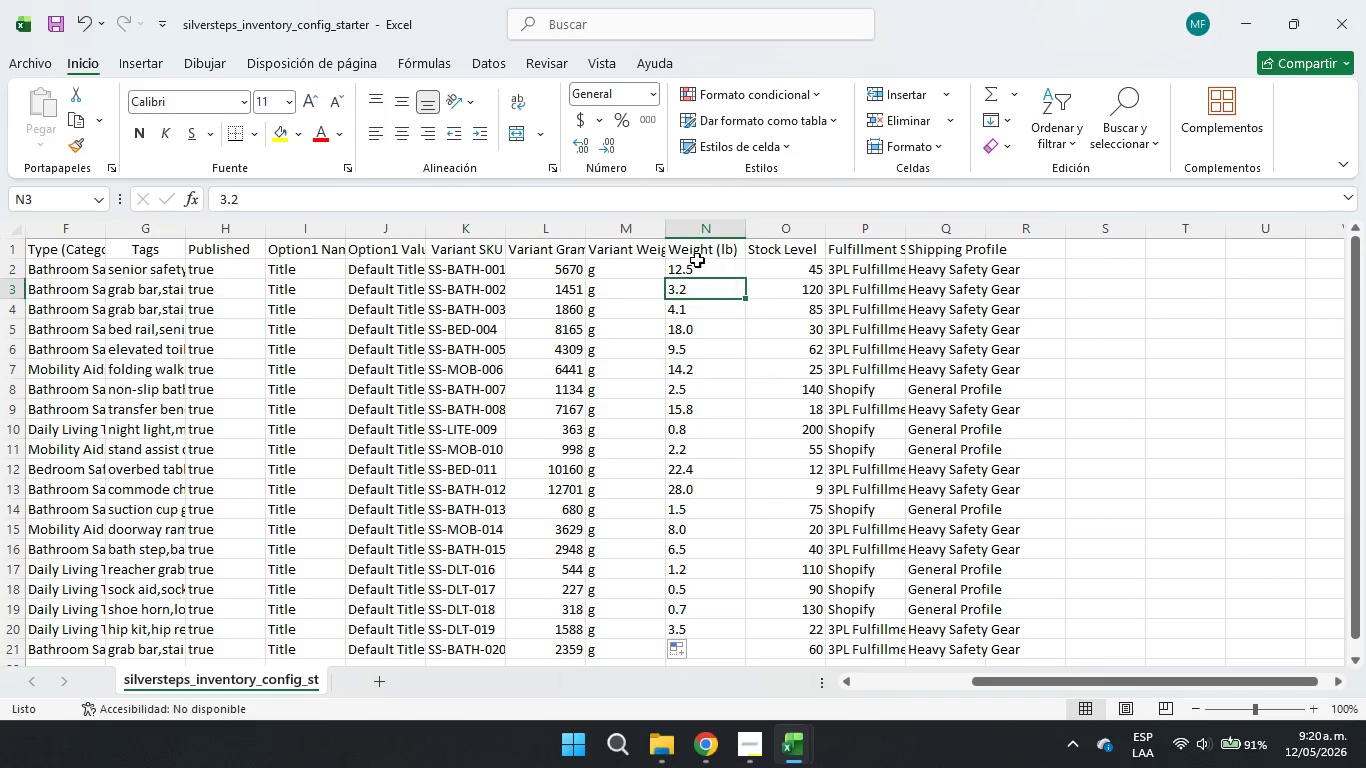 
triple_click([697, 260])
 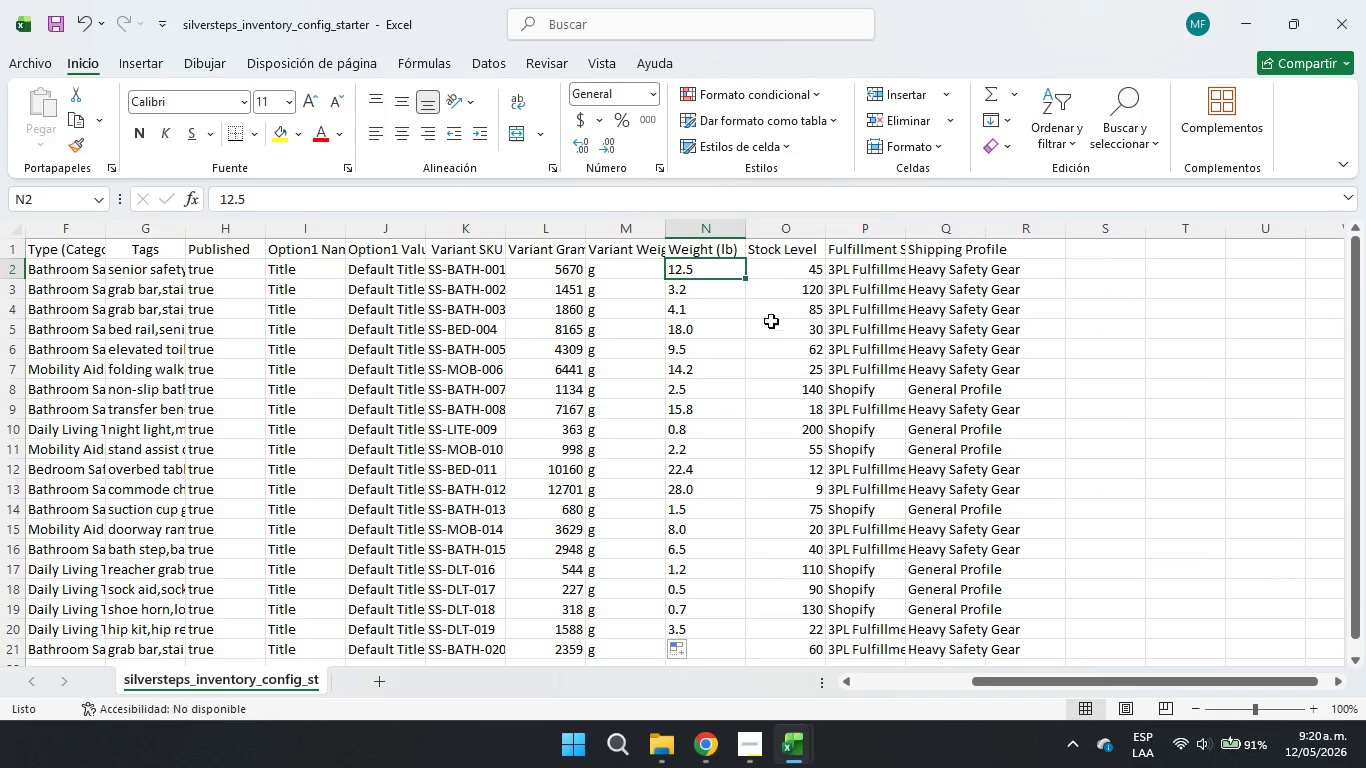 
left_click_drag(start_coordinate=[721, 304], to_coordinate=[689, 304])
 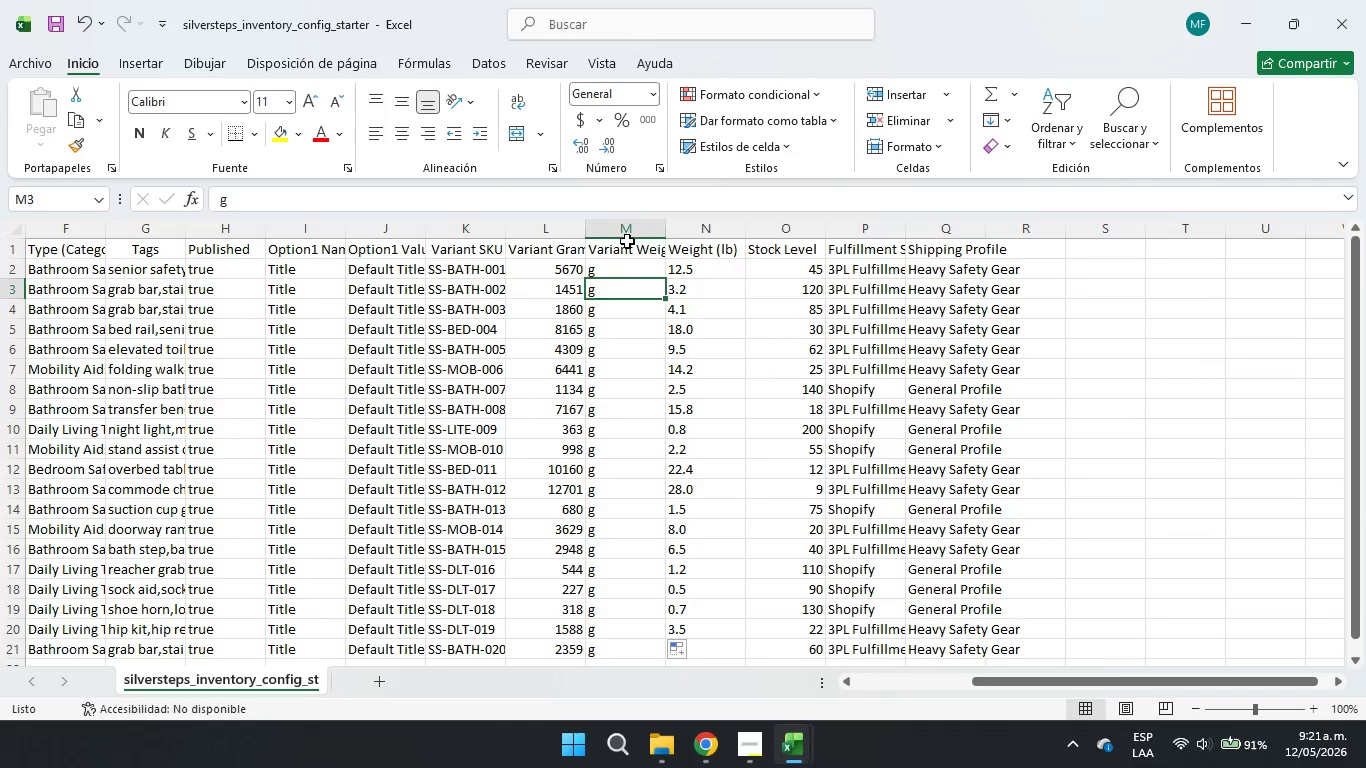 
double_click([627, 240])
 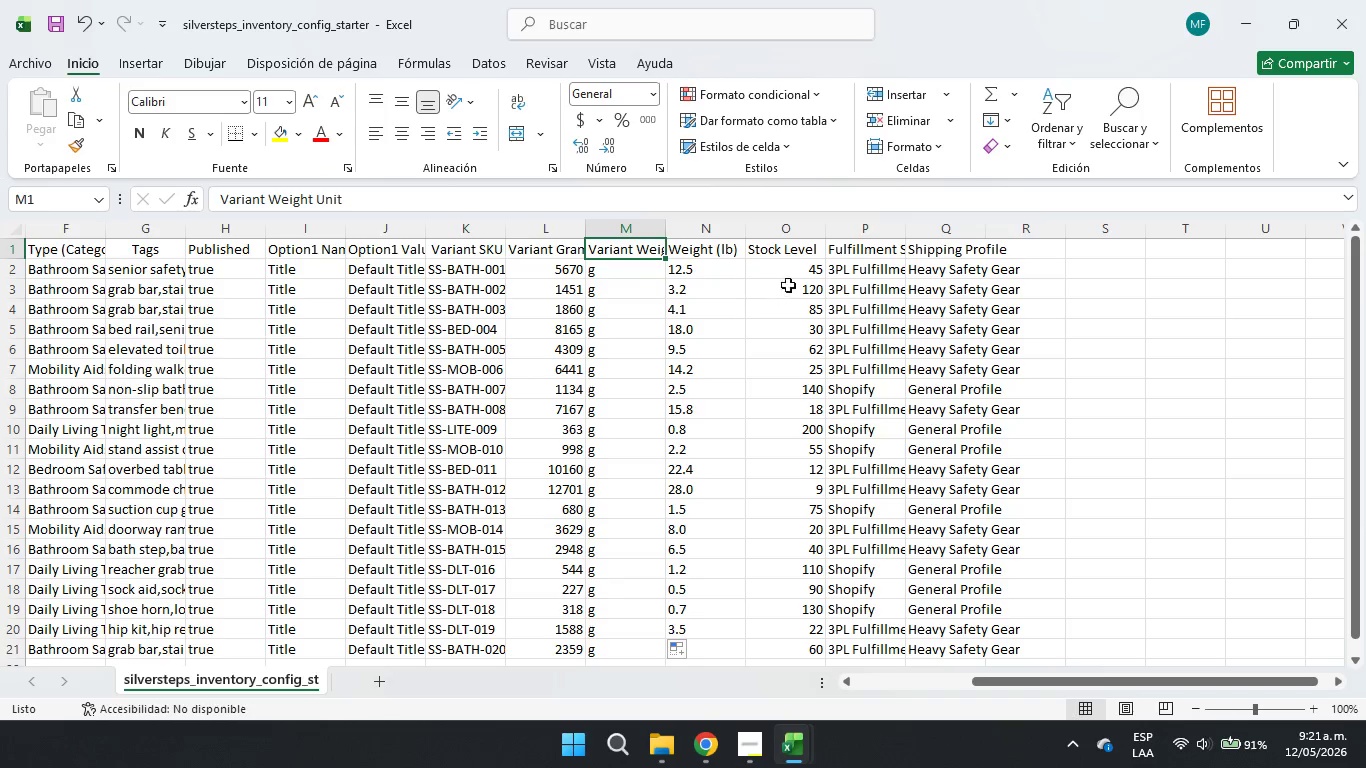 
wait(5.56)
 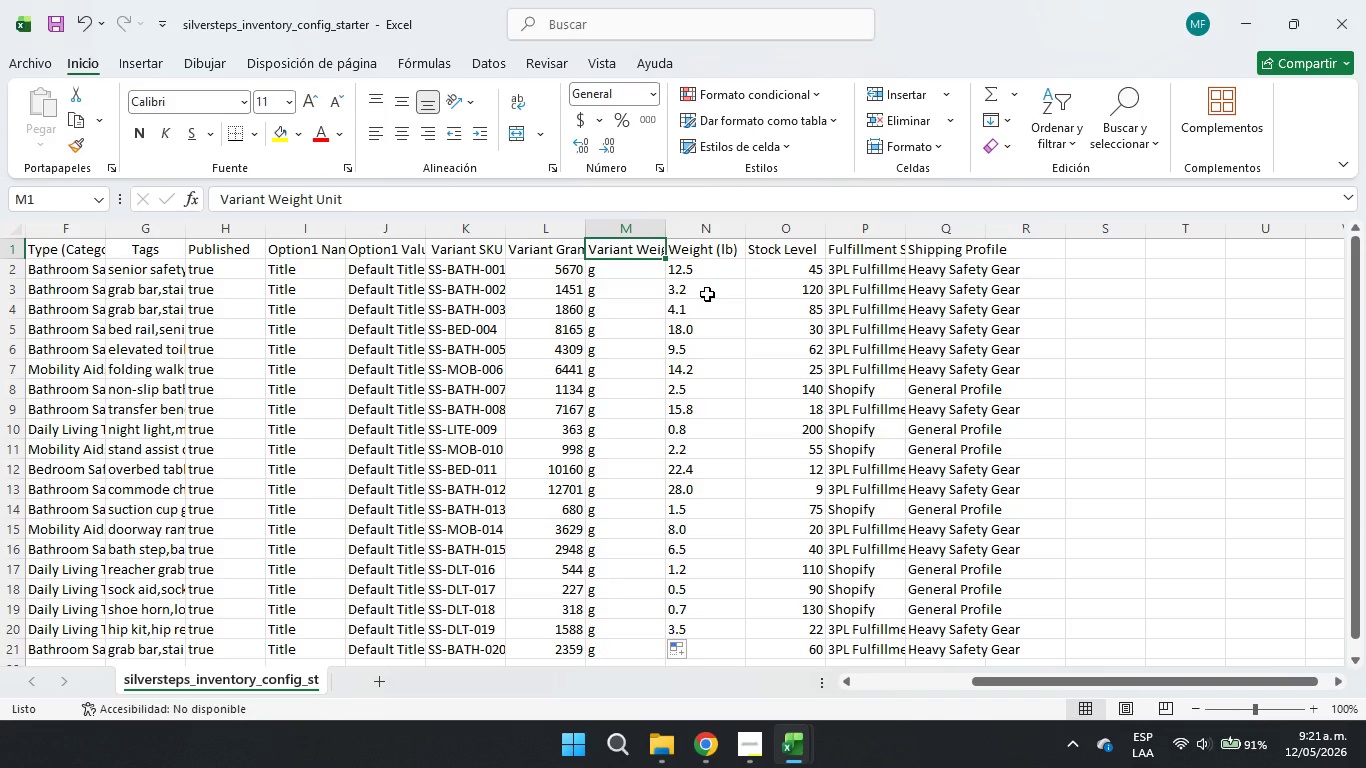 
double_click([699, 249])
 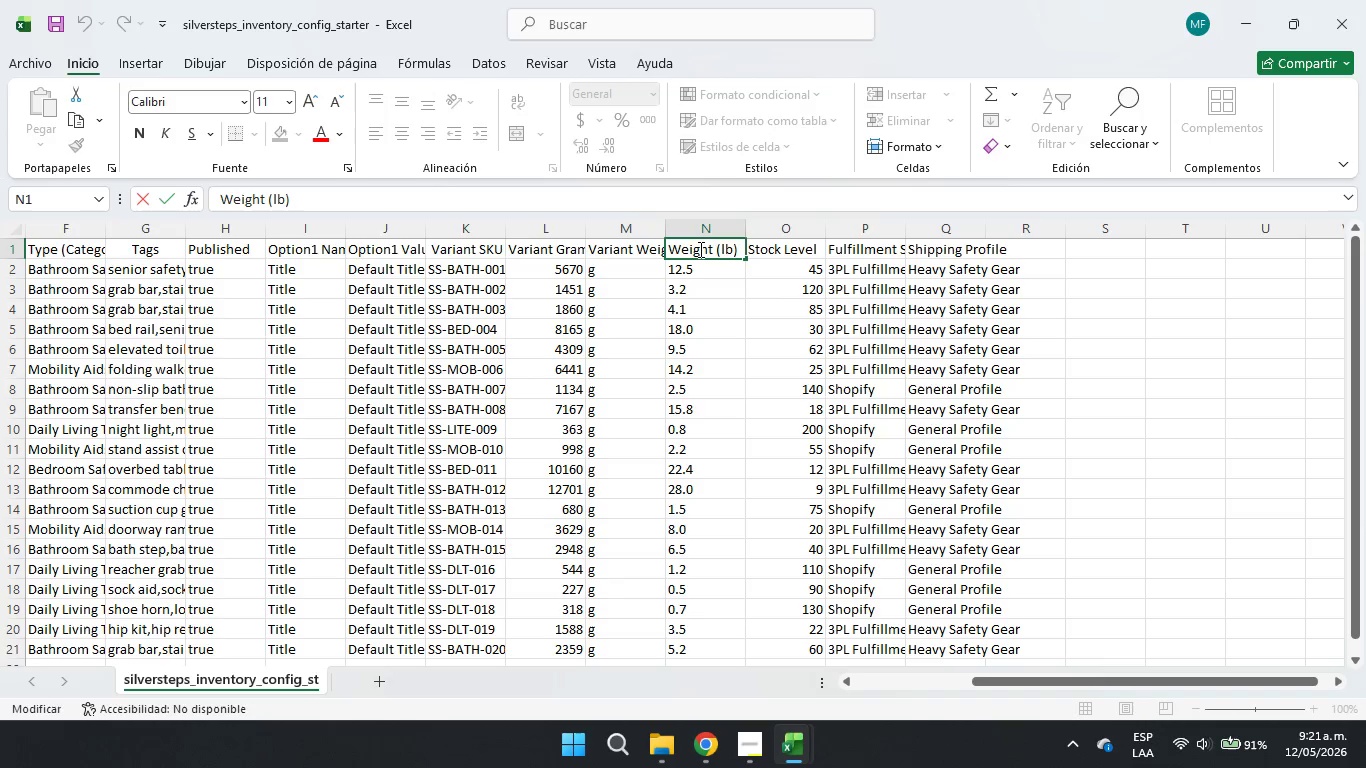 
triple_click([699, 249])
 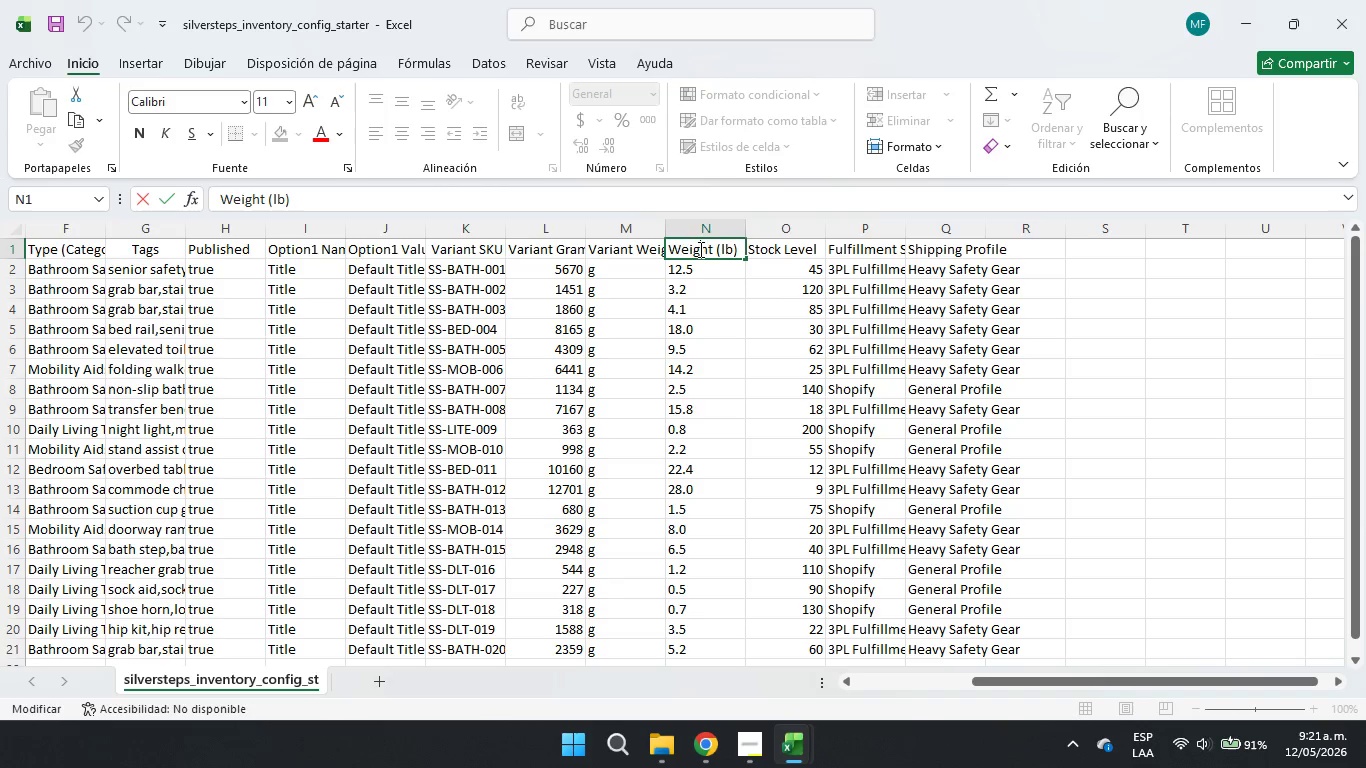 
triple_click([699, 249])
 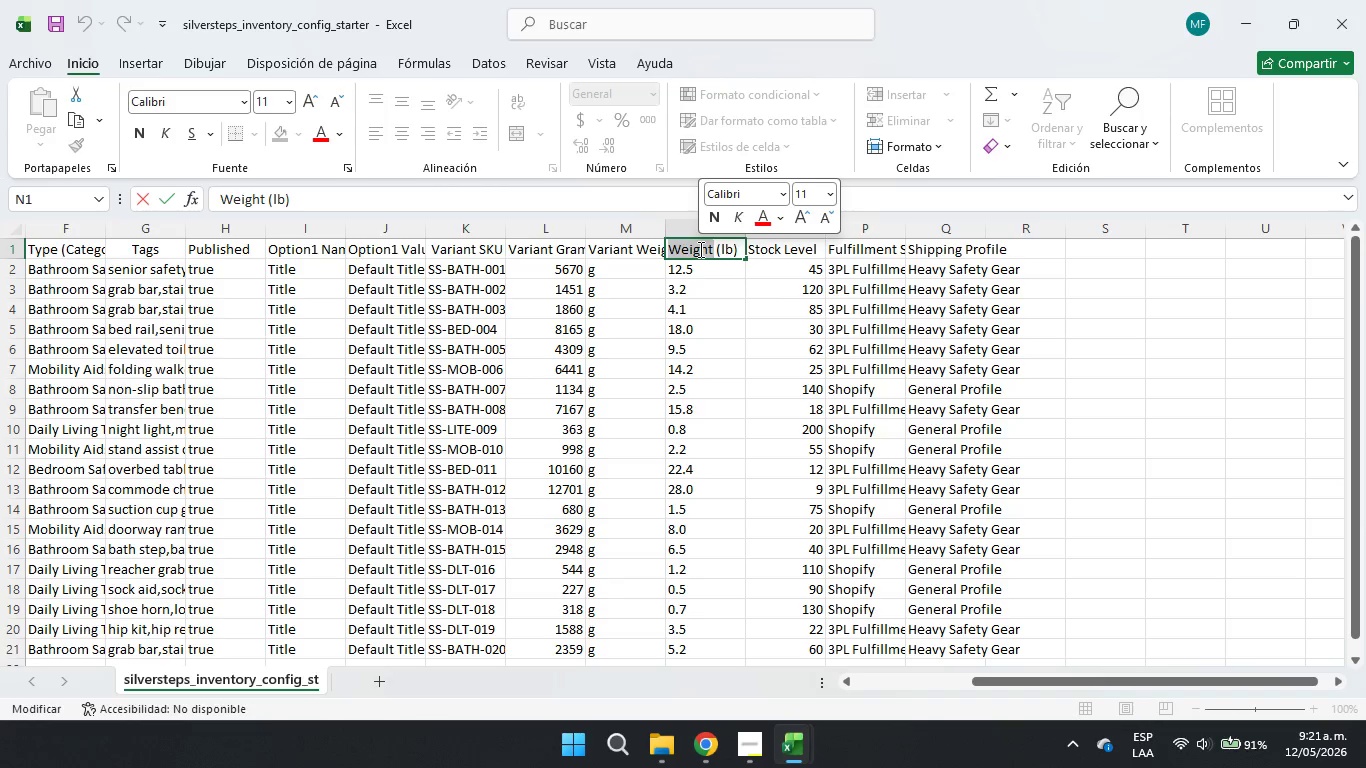 
key(Backspace)
key(Backspace)
type(Variant Inventory )
 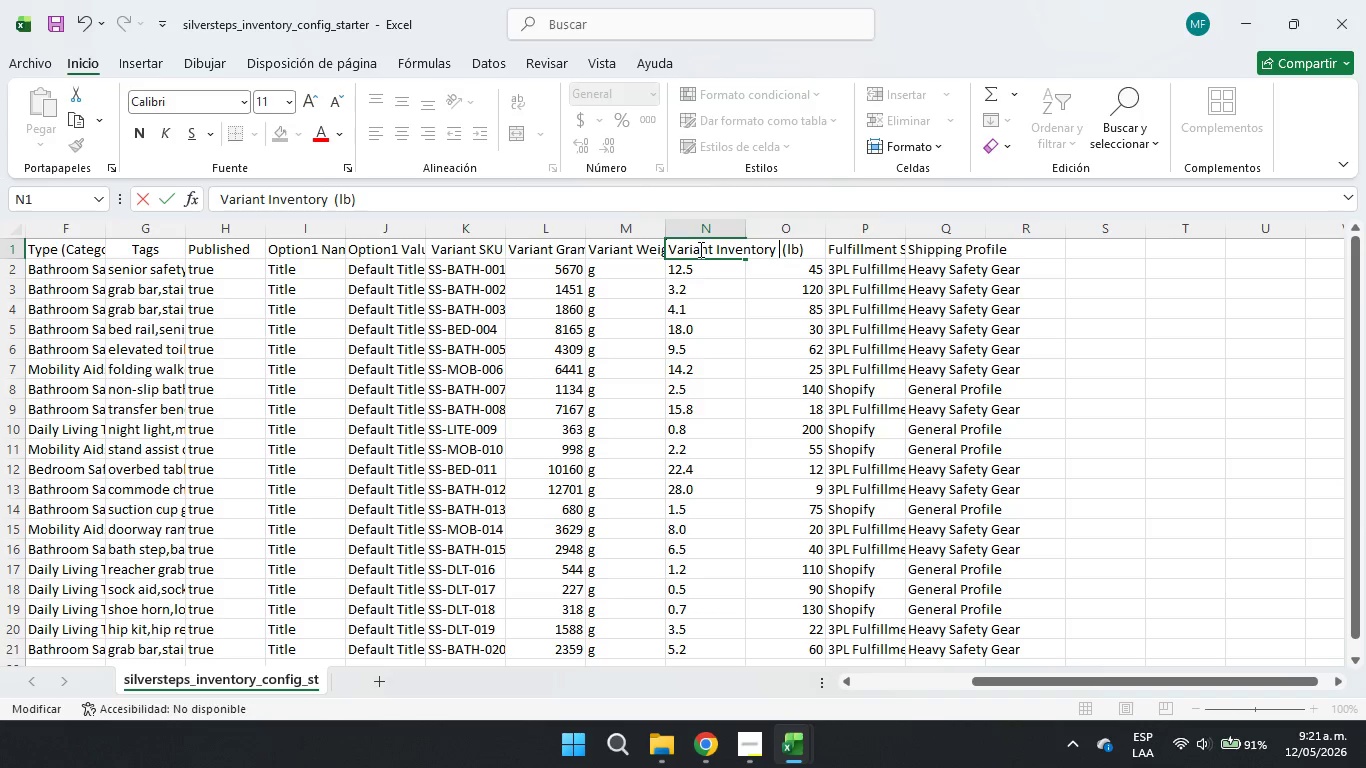 
wait(5.34)
 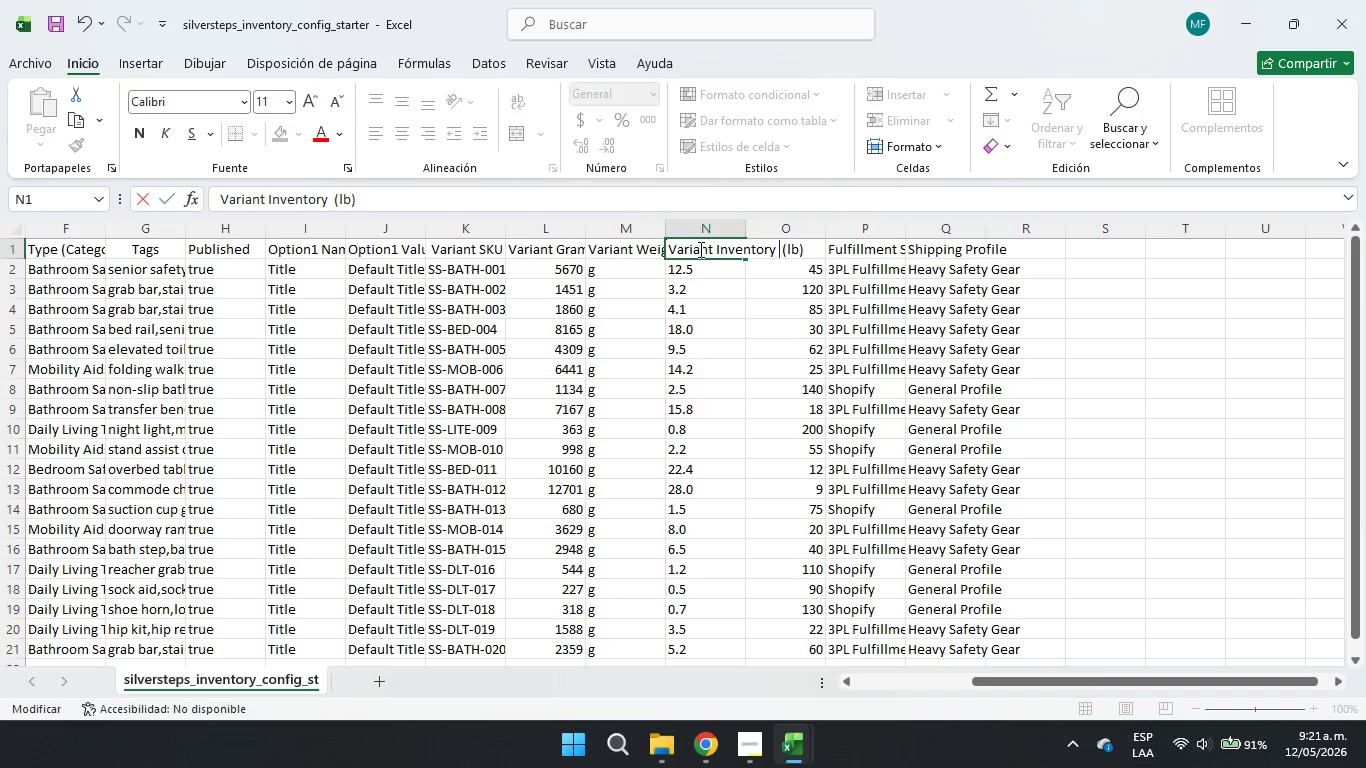 
type(Tracker)
 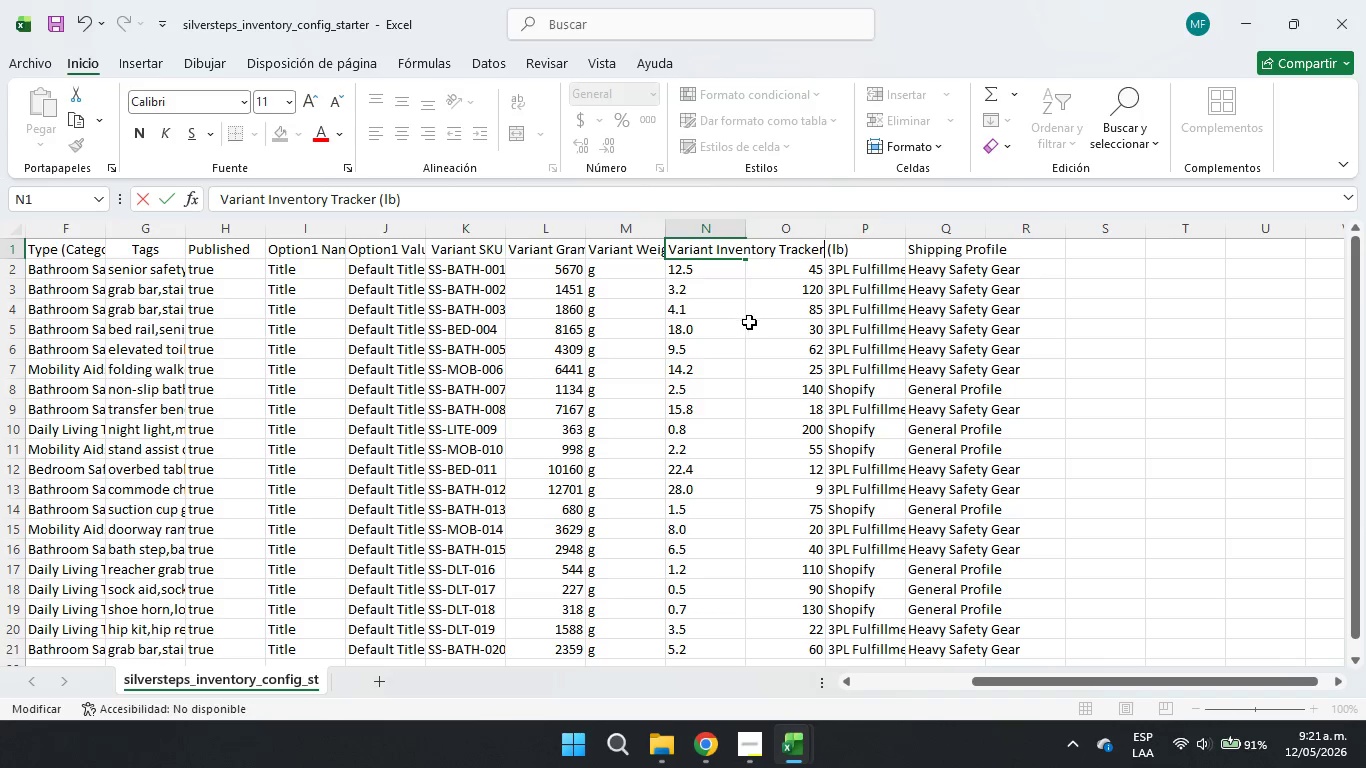 
left_click_drag(start_coordinate=[827, 253], to_coordinate=[850, 252])
 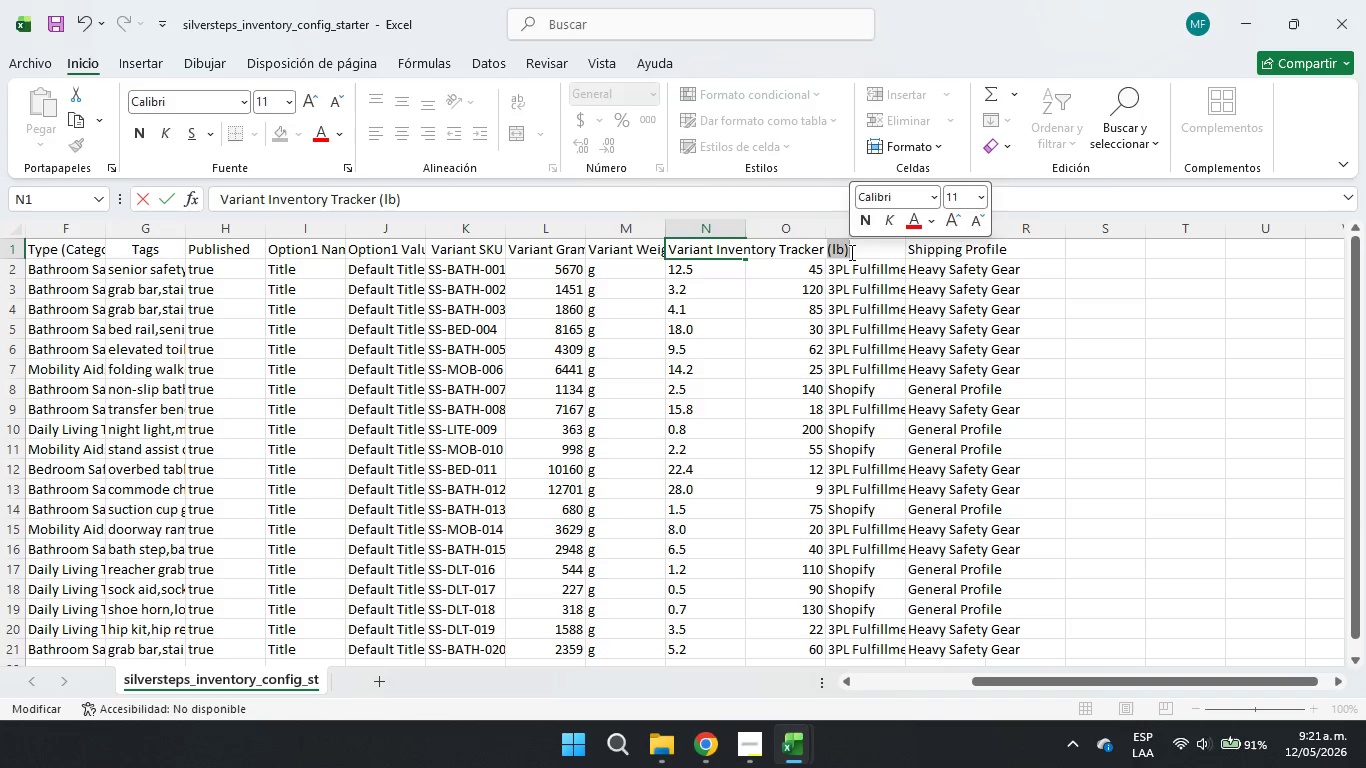 
key(Backspace)
 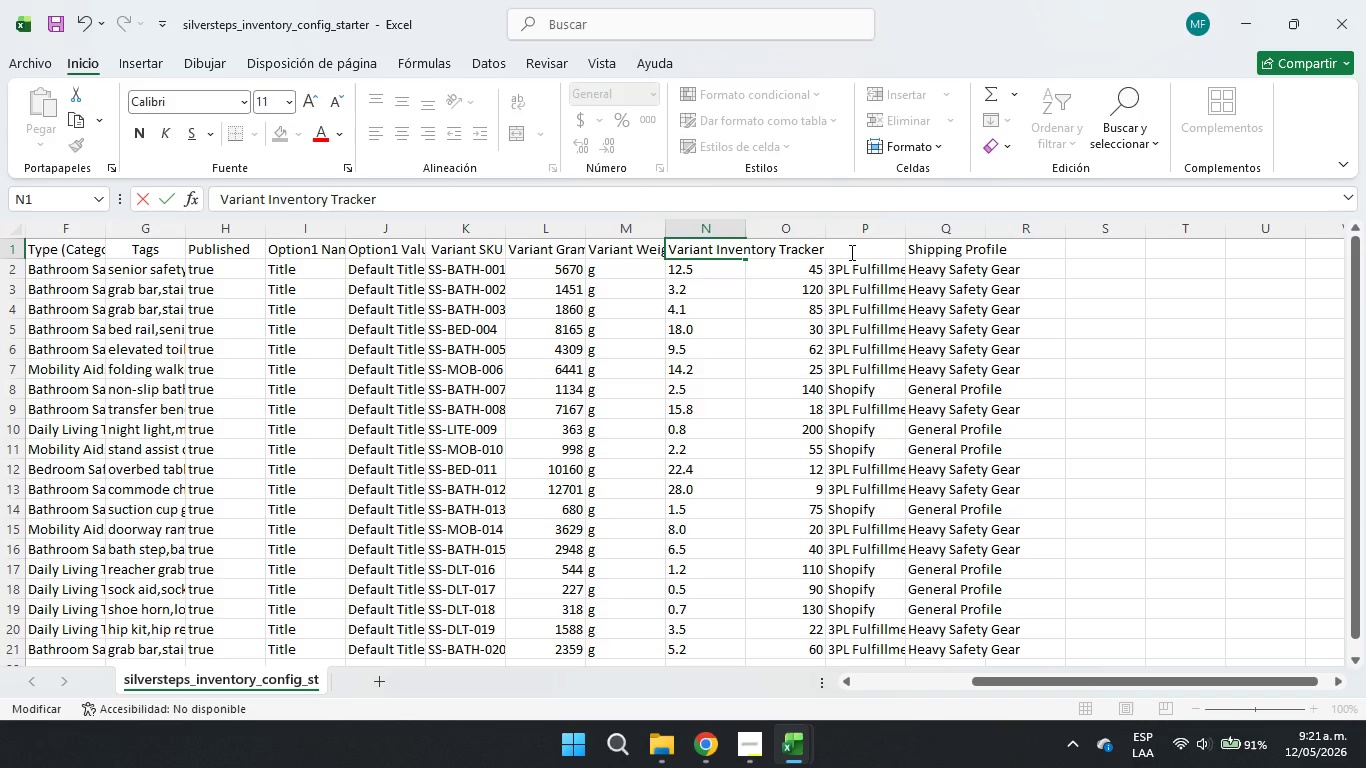 
key(Backspace)
 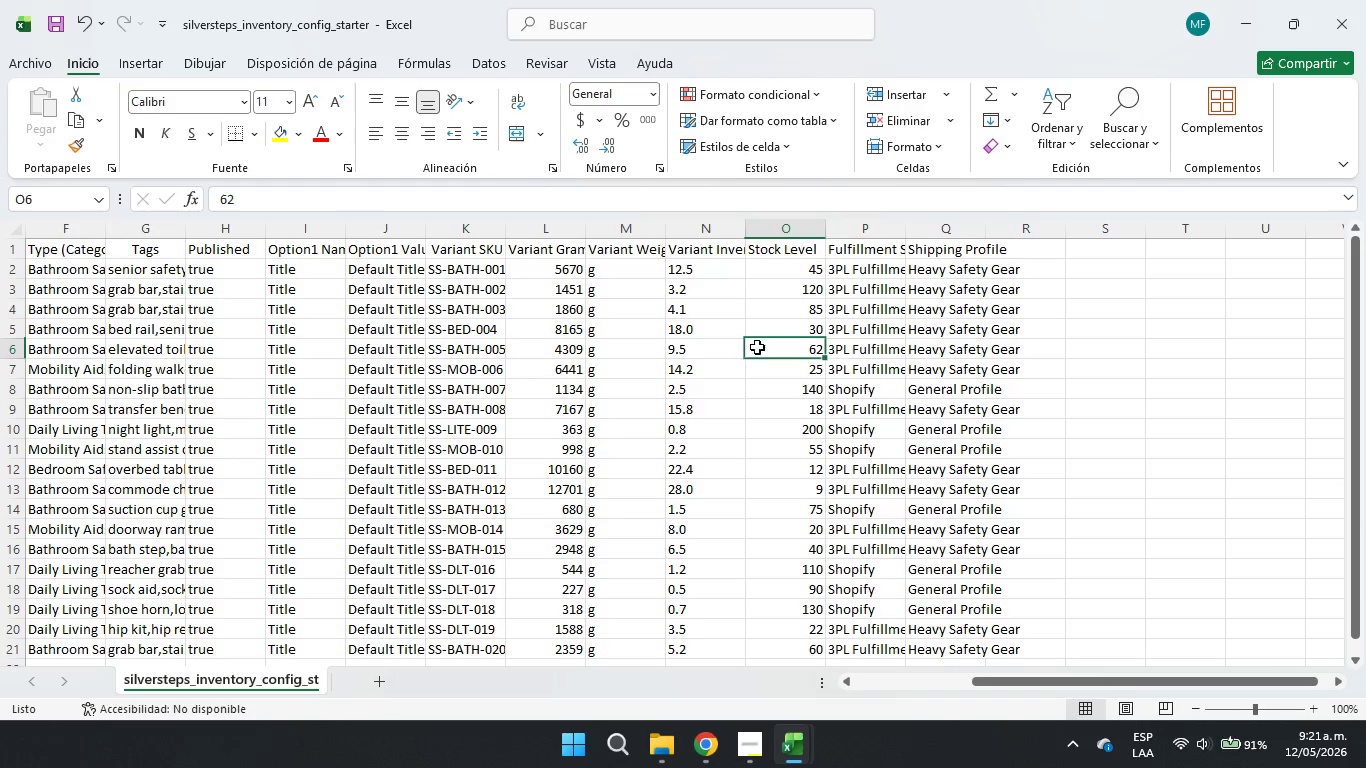 
left_click([731, 273])
 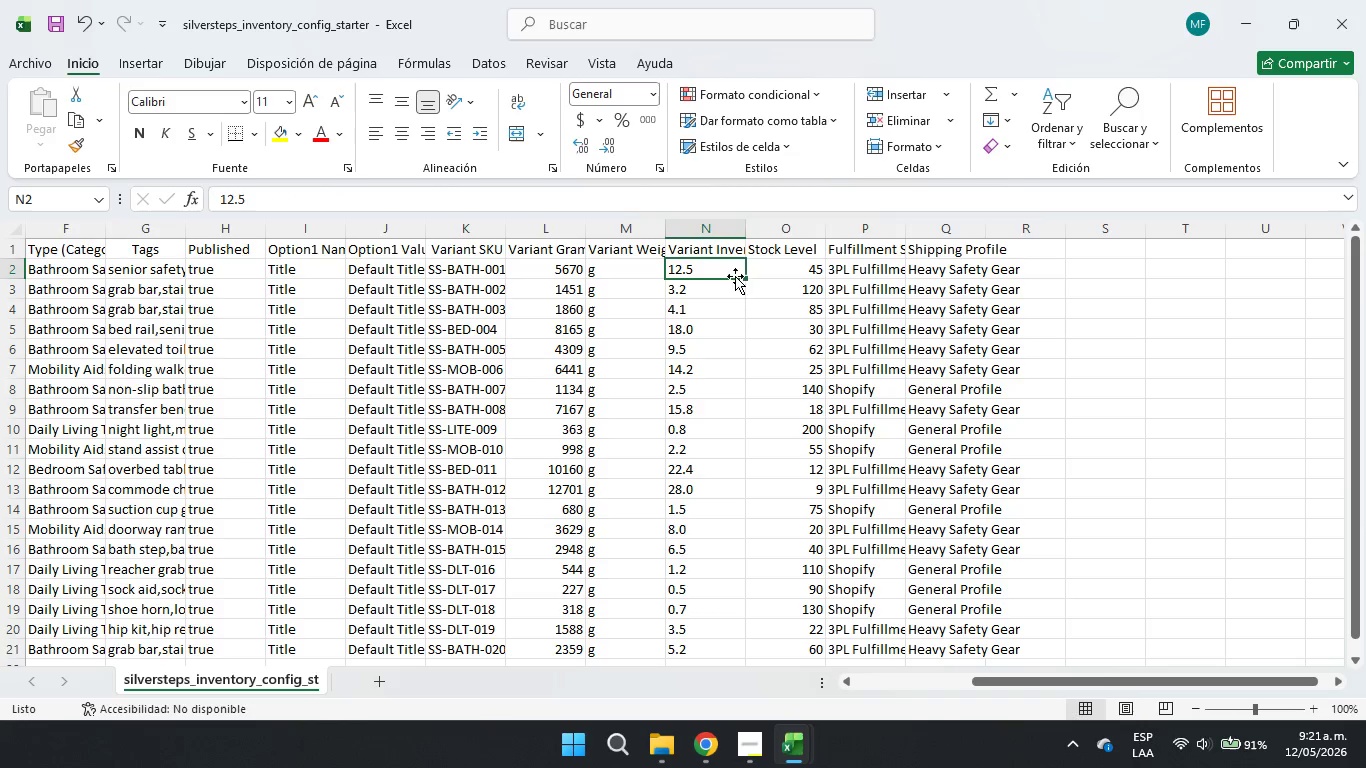 
left_click_drag(start_coordinate=[730, 267], to_coordinate=[727, 644])
 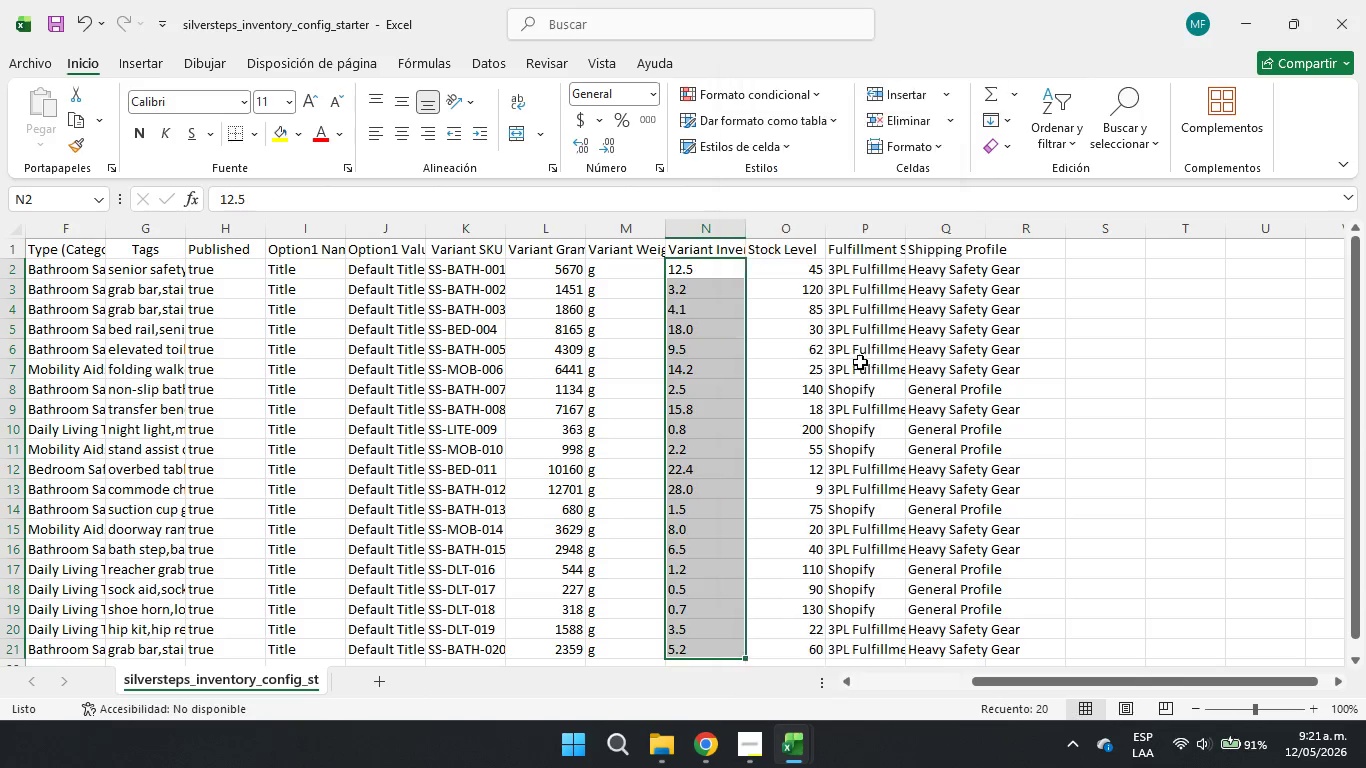 
double_click([799, 390])
 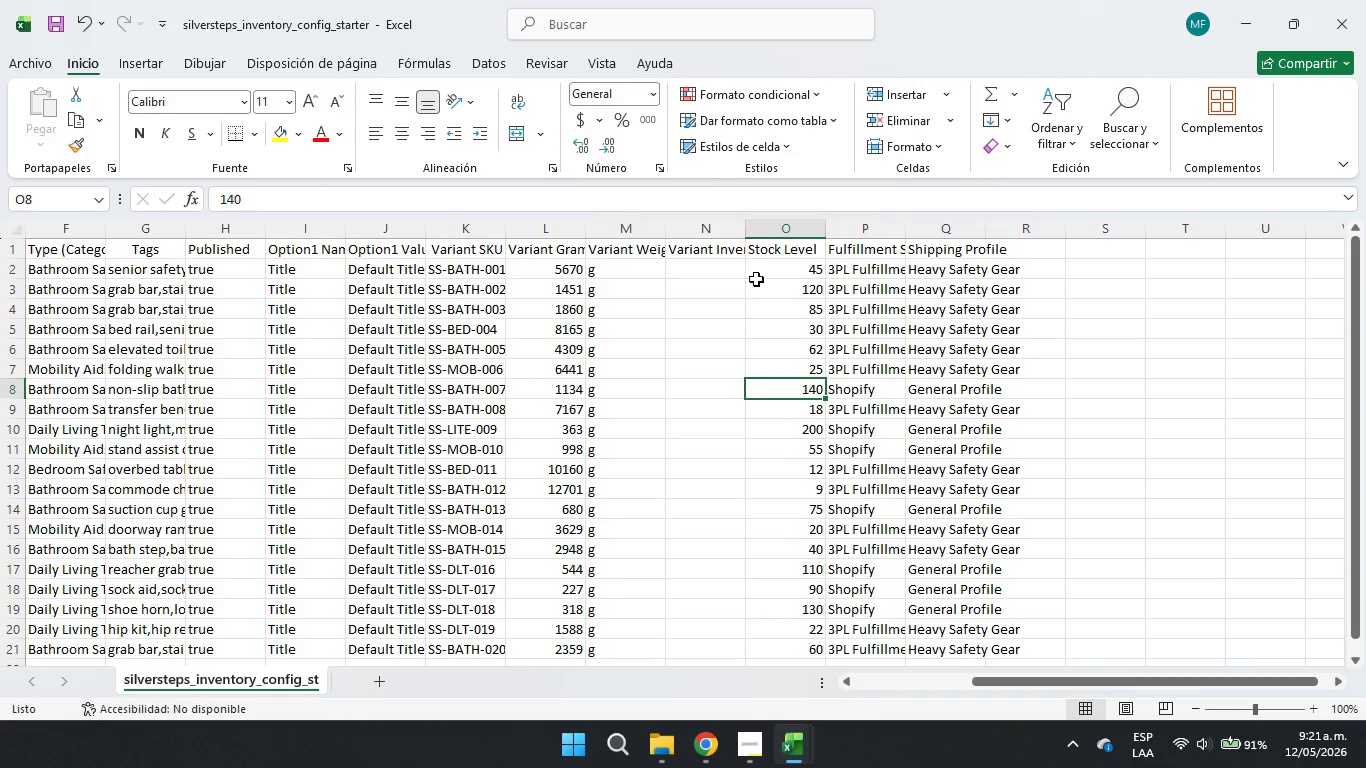 
double_click([697, 263])
 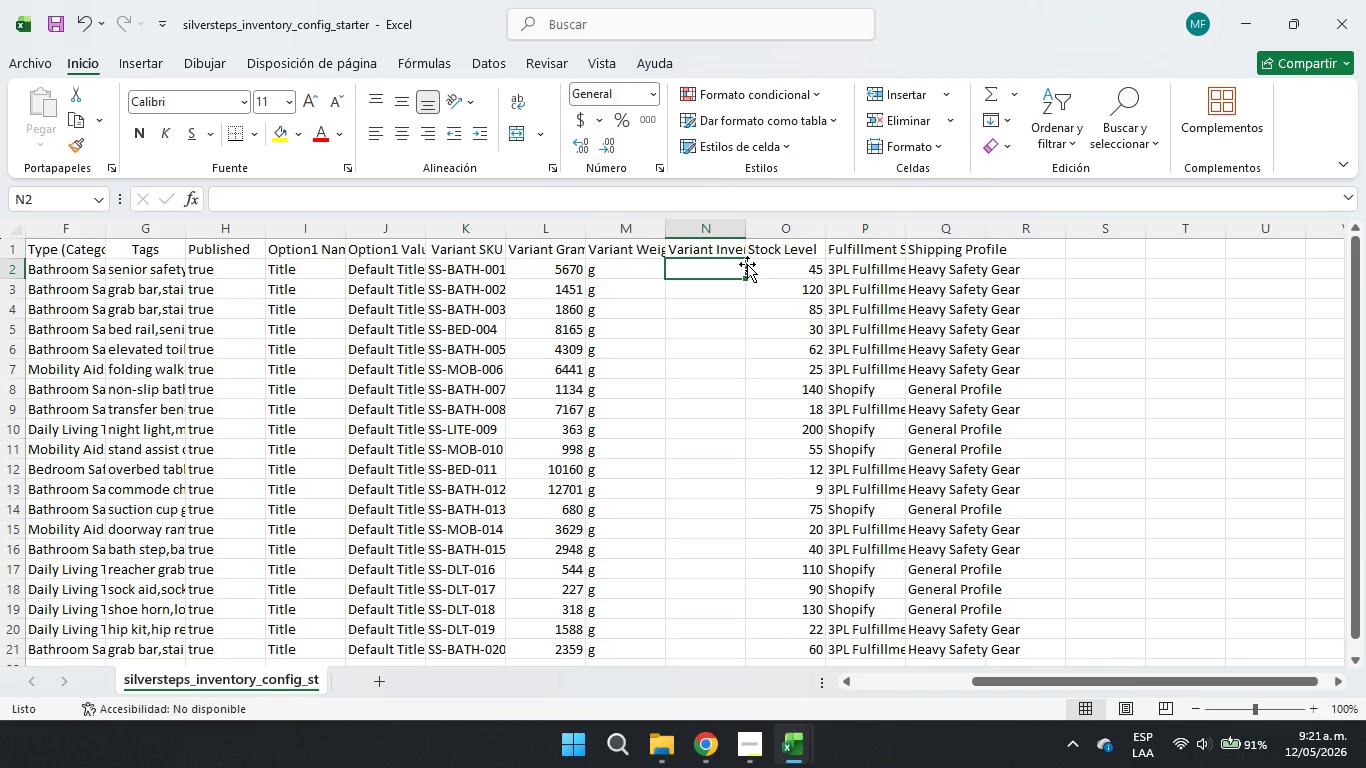 
type(shopify)
 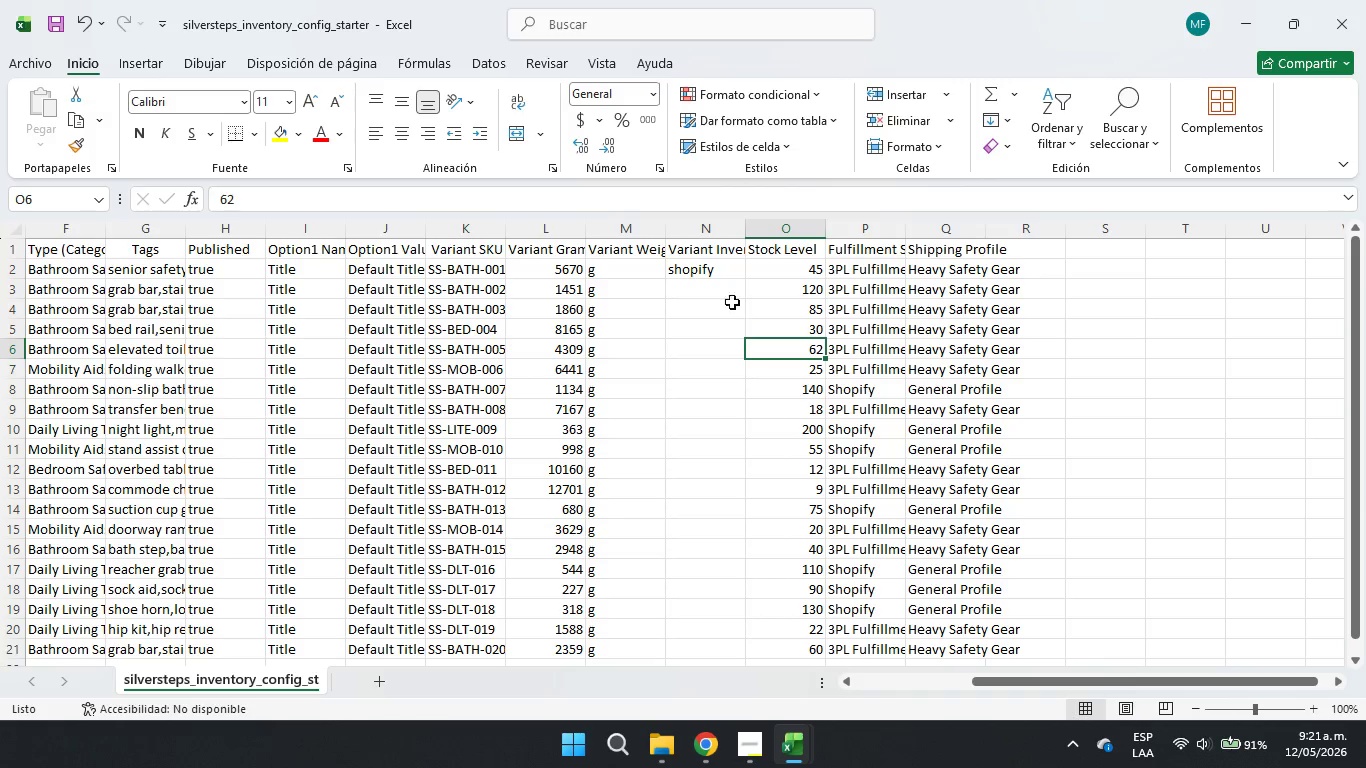 
double_click([734, 274])
 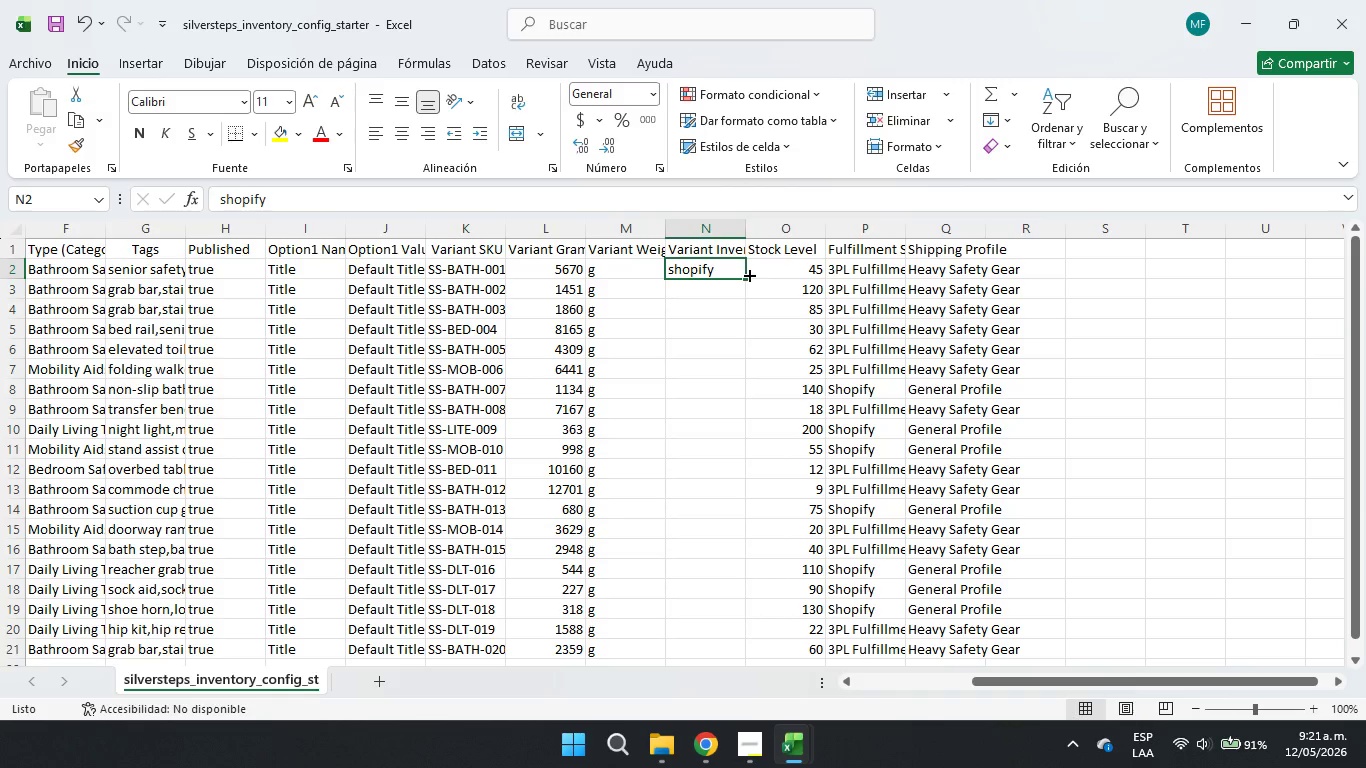 
left_click_drag(start_coordinate=[745, 277], to_coordinate=[705, 616])
 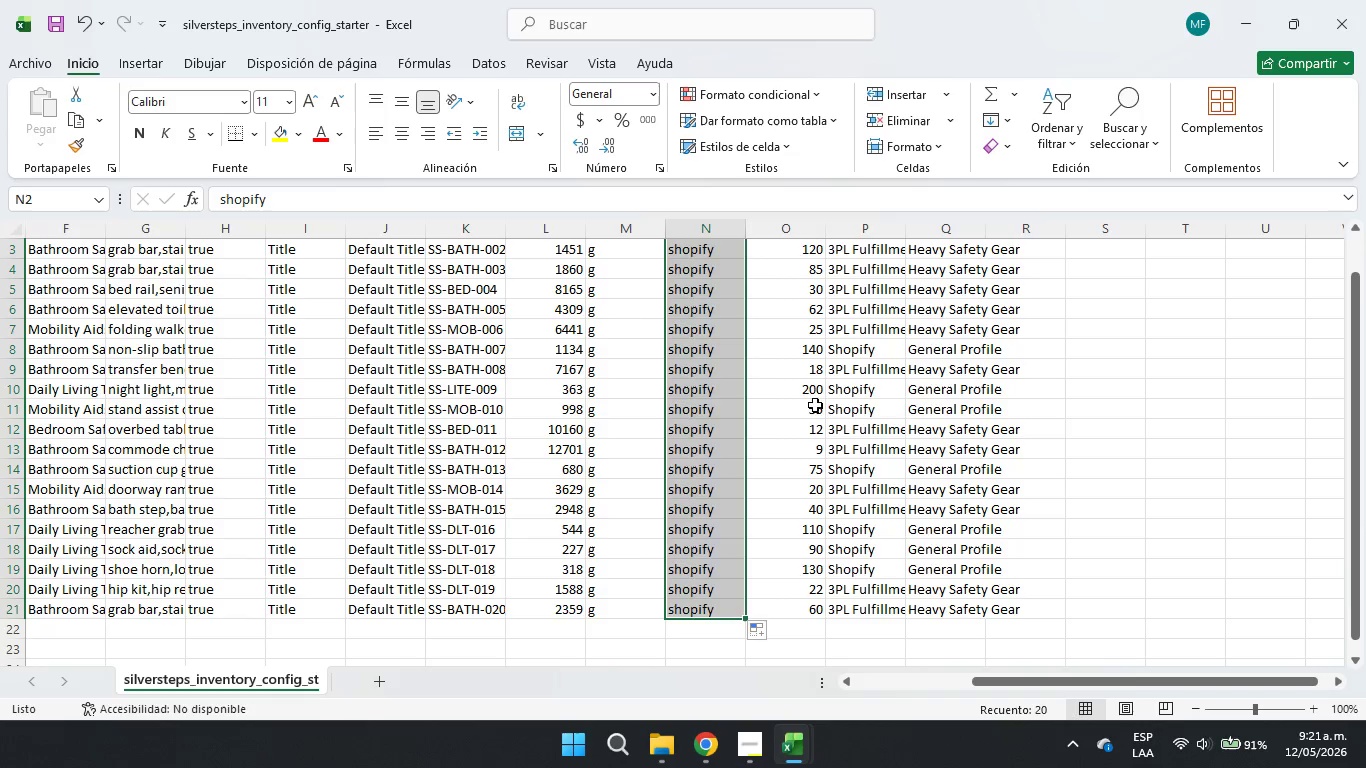 
left_click([814, 413])
 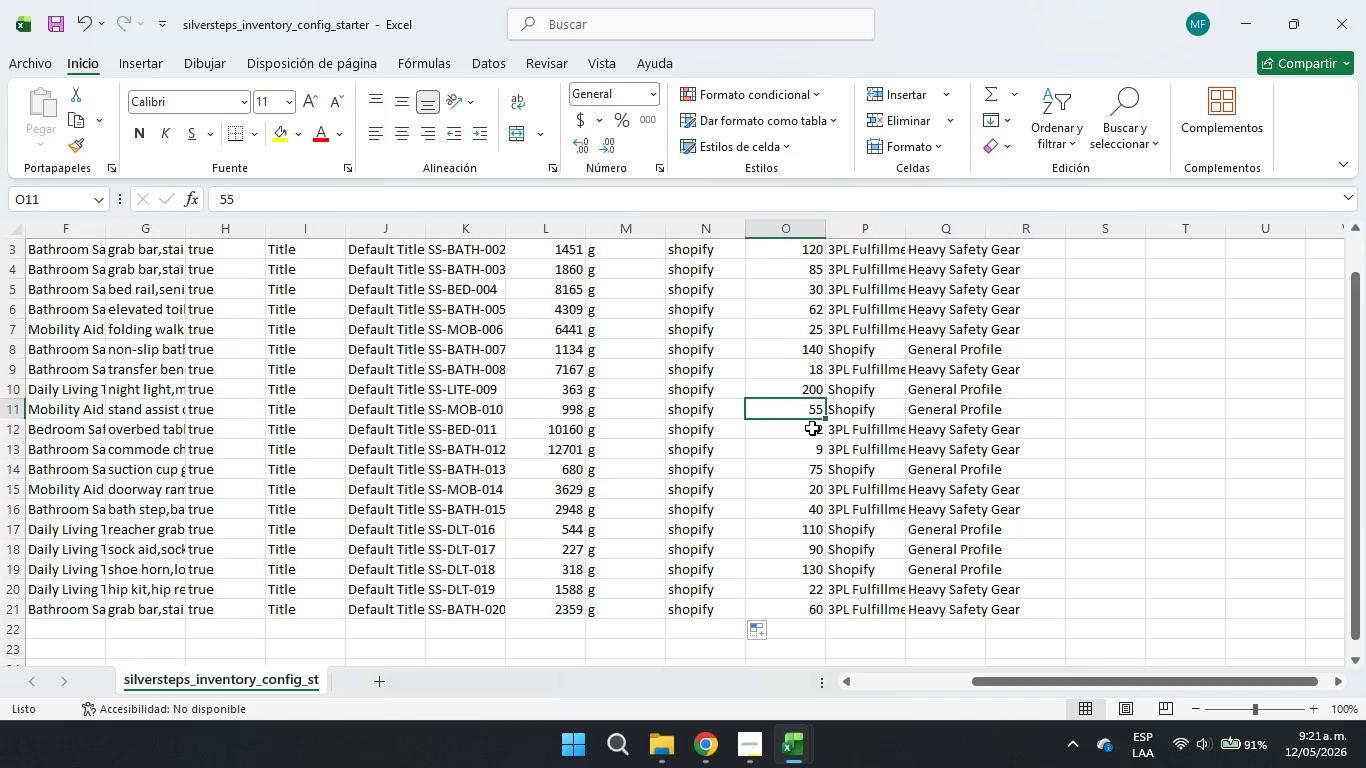 
scroll: coordinate [796, 382], scroll_direction: up, amount: 5.0
 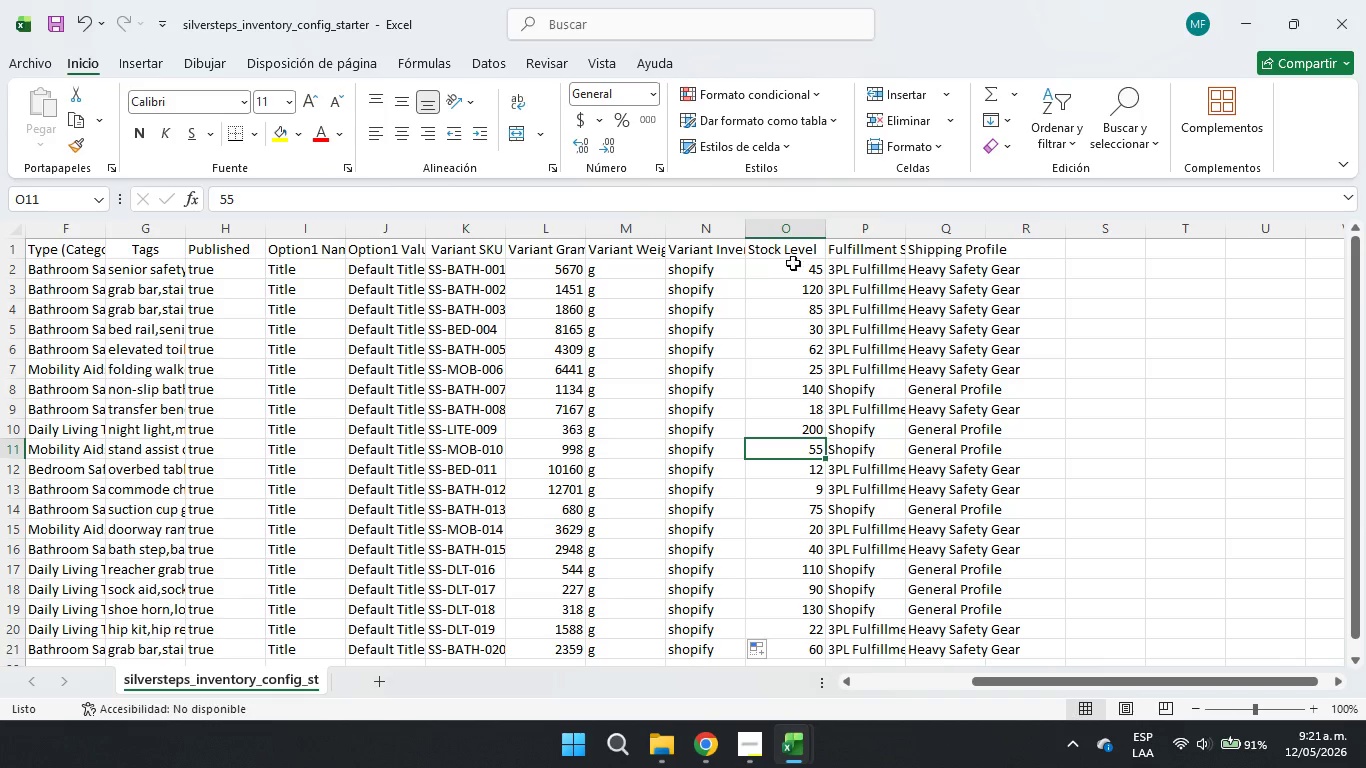 
wait(14.77)
 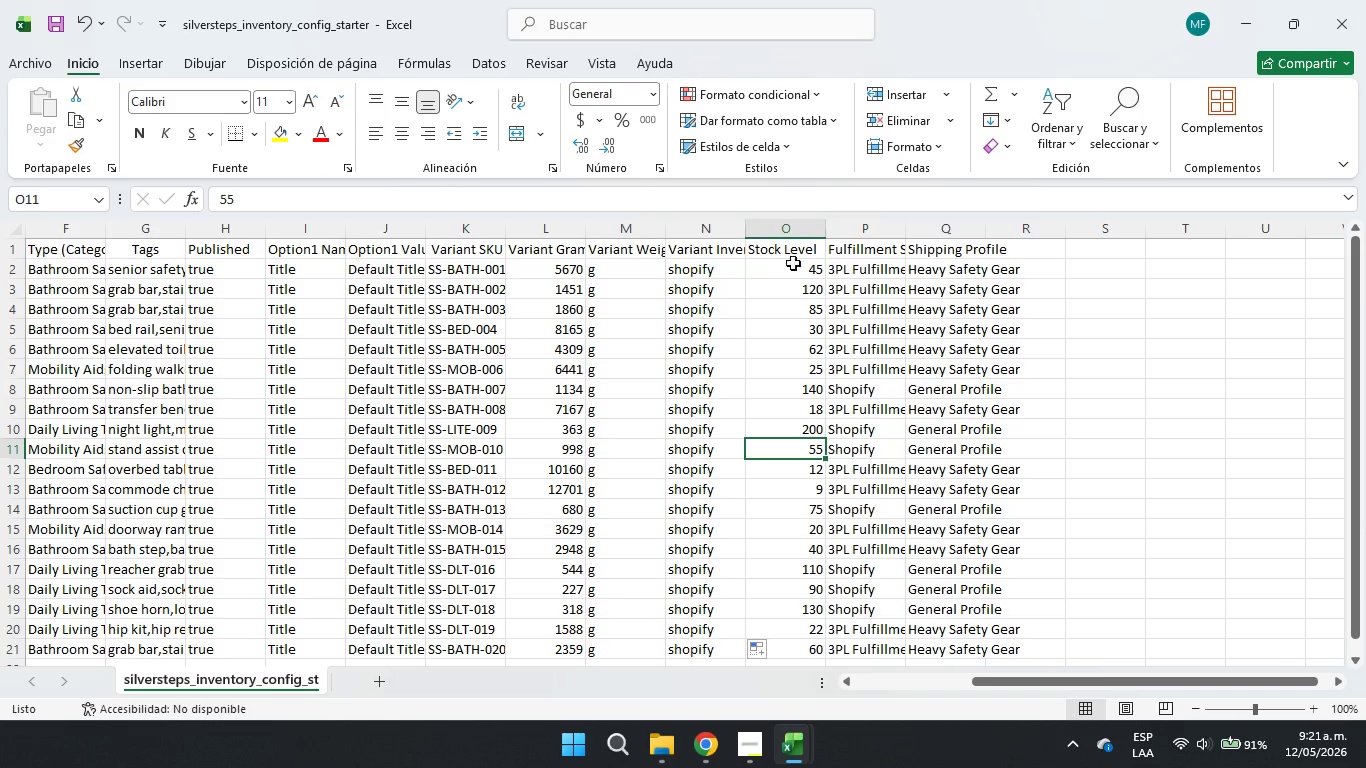 
double_click([765, 248])
 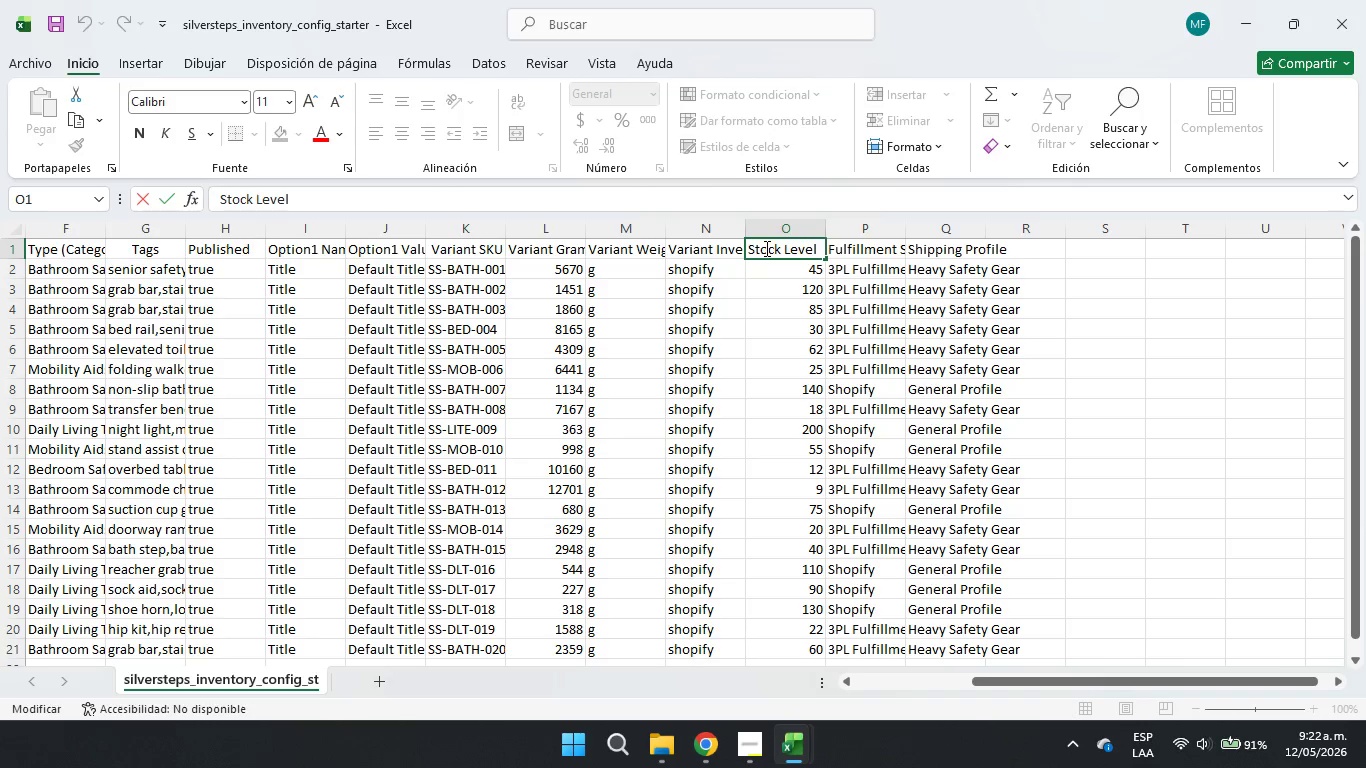 
triple_click([765, 248])
 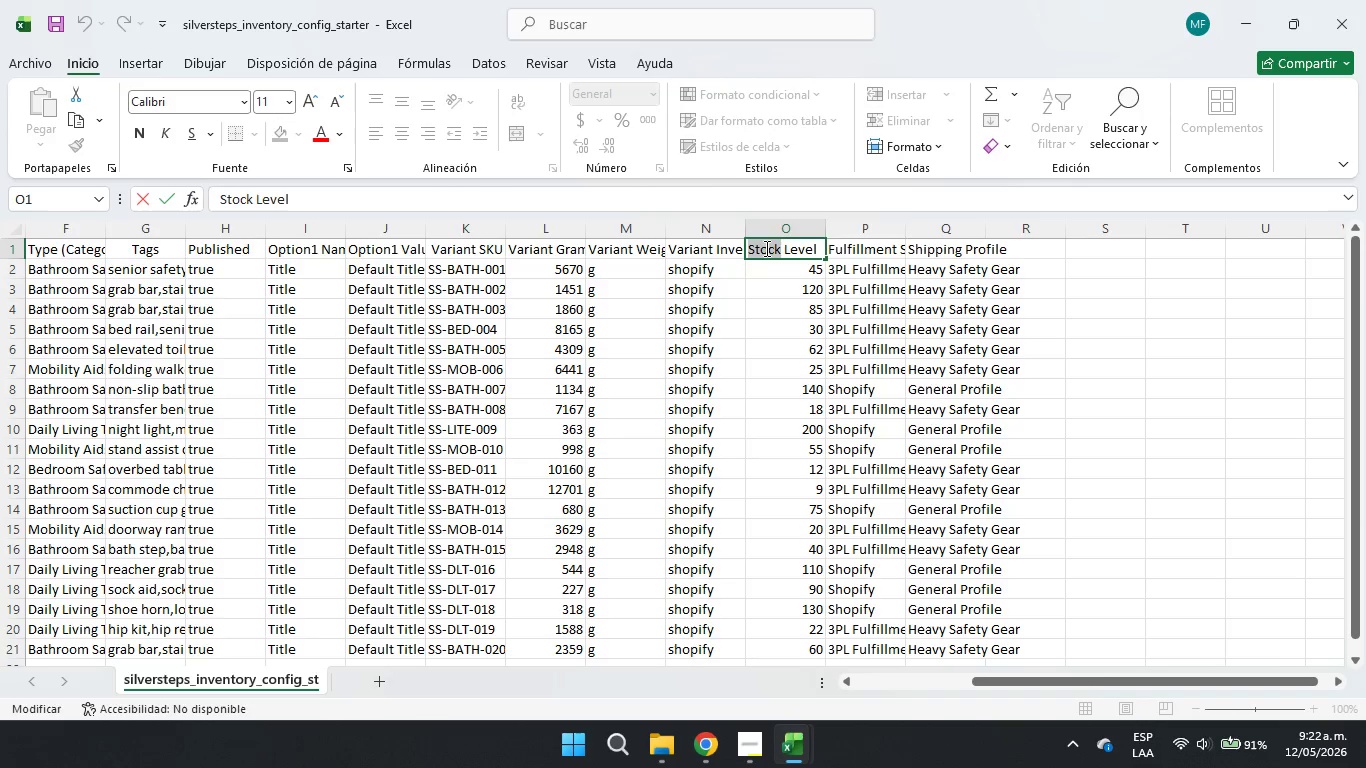 
triple_click([765, 248])
 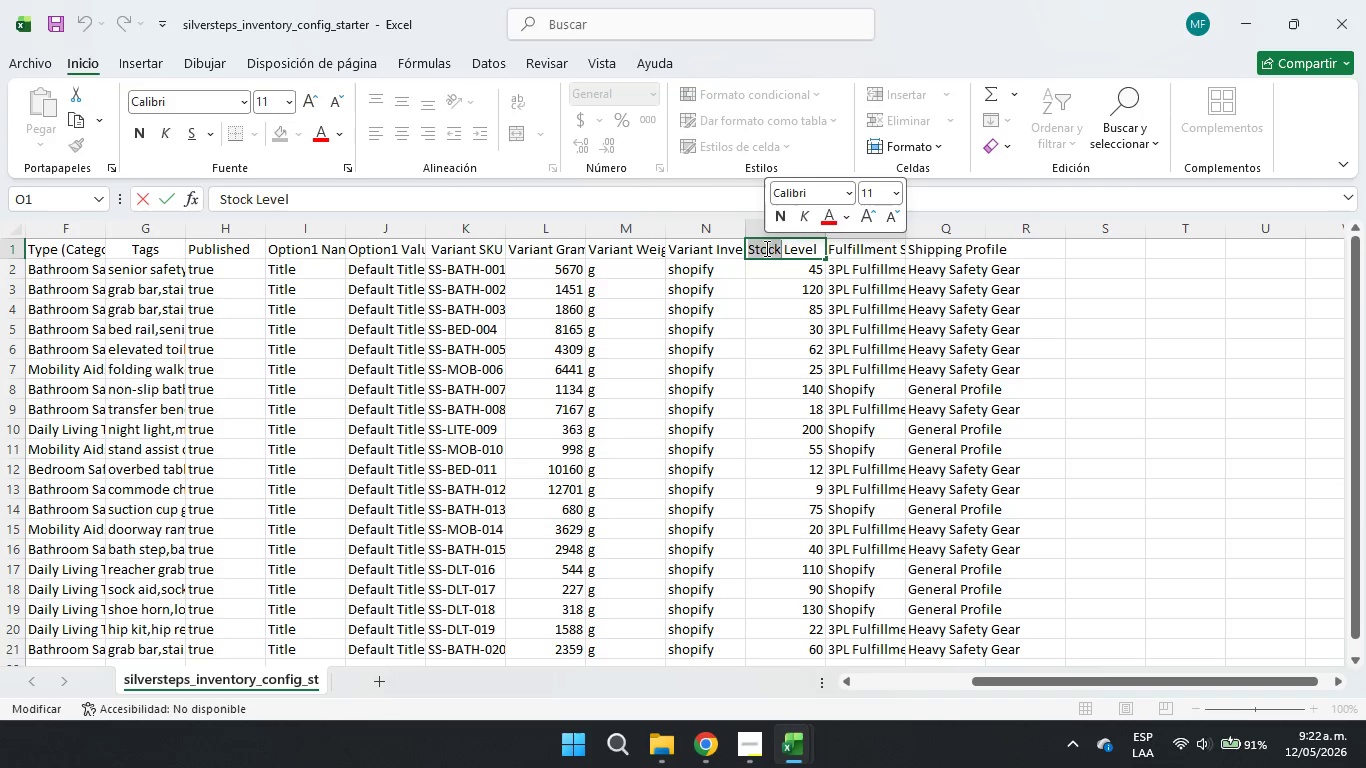 
double_click([765, 248])
 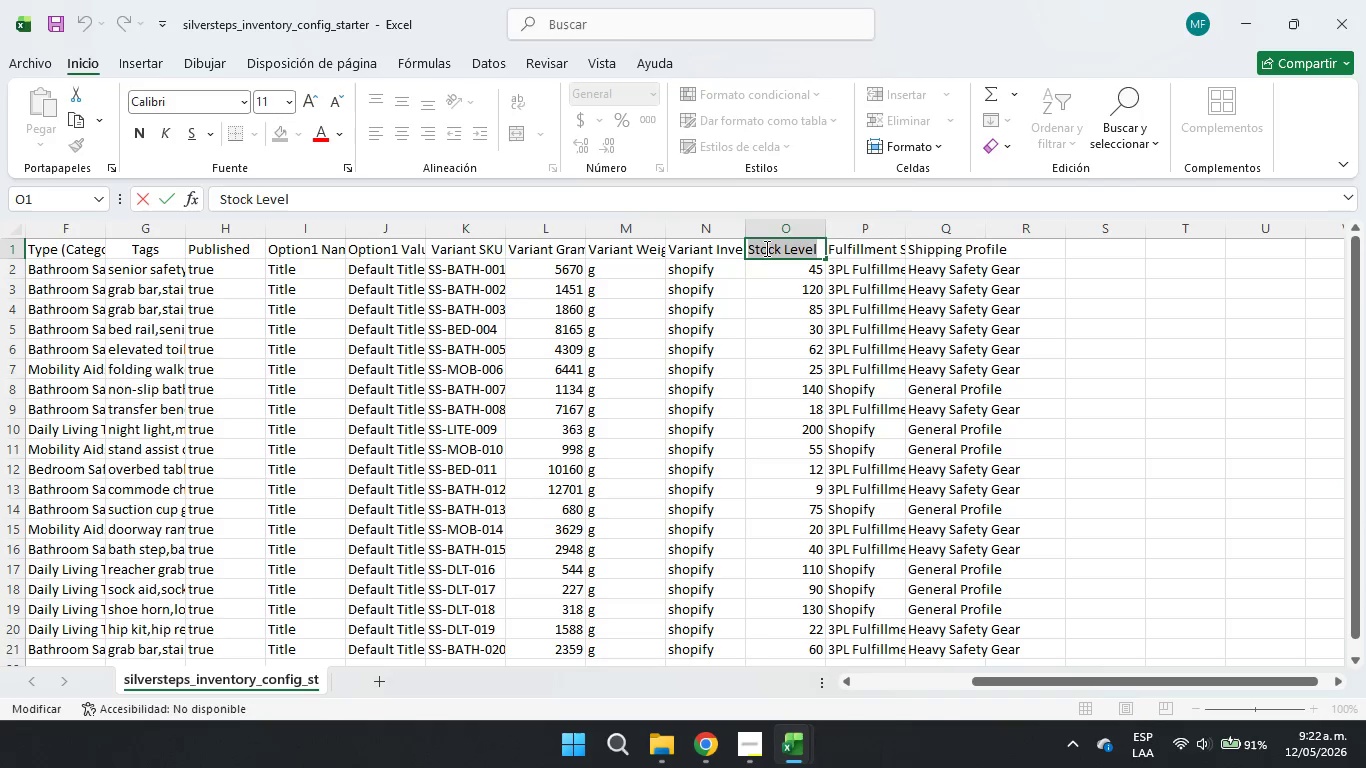 
triple_click([765, 248])
 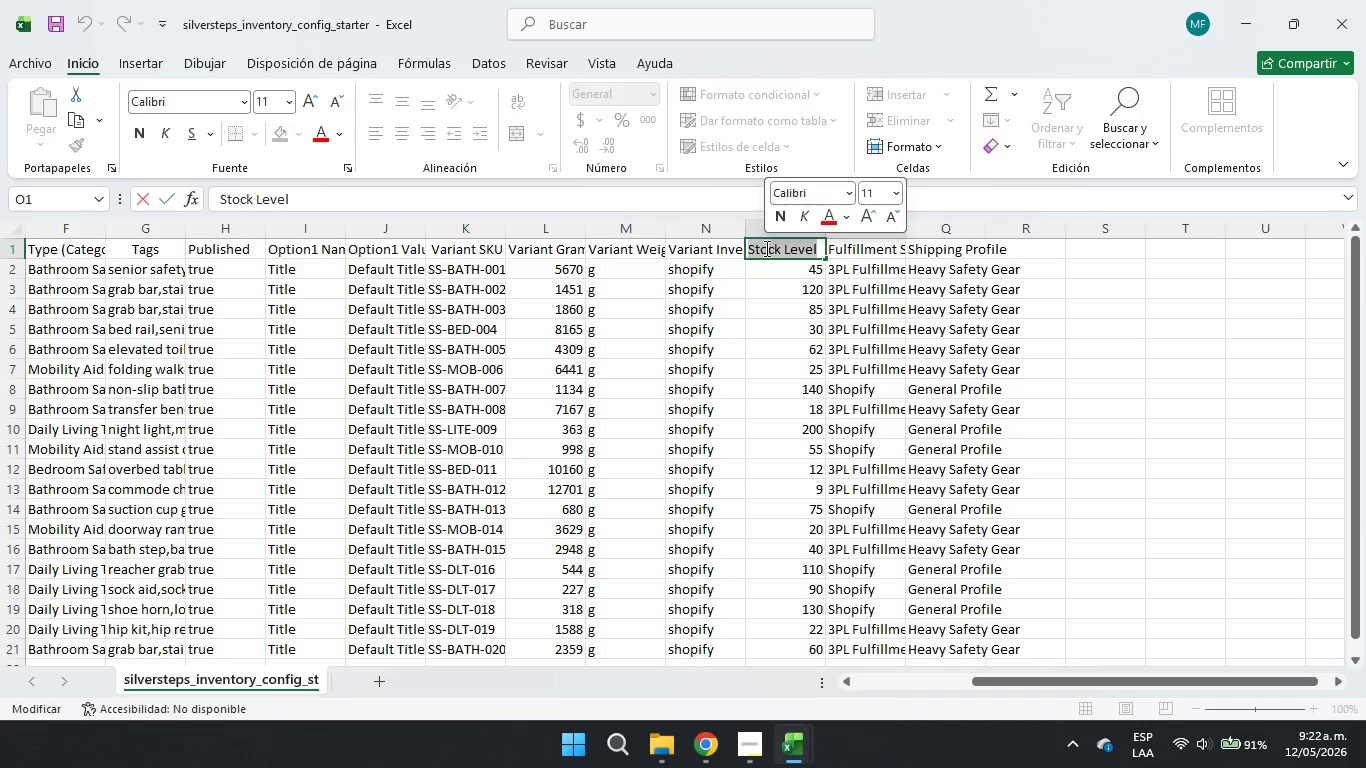 
key(Backspace)
type(Variant Inventory )
 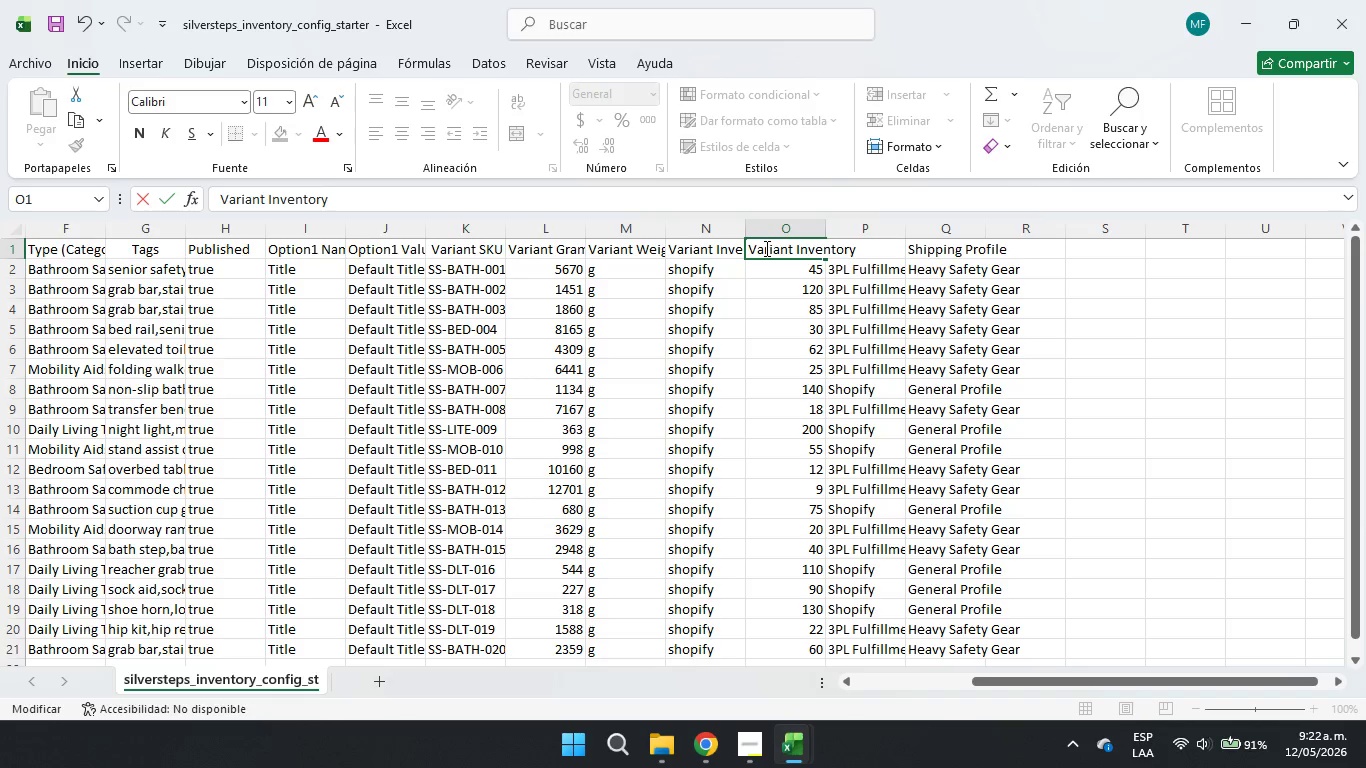 
wait(5.28)
 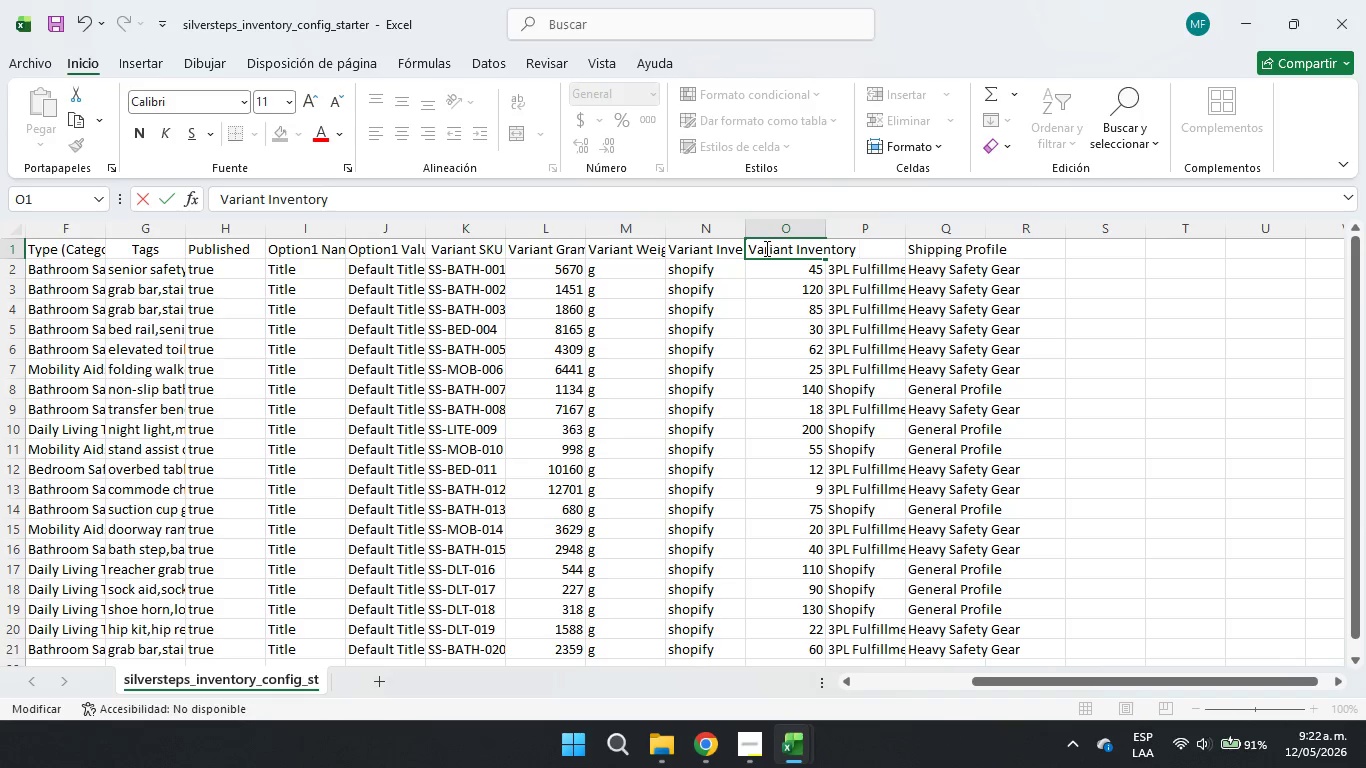 
type(Qty)
 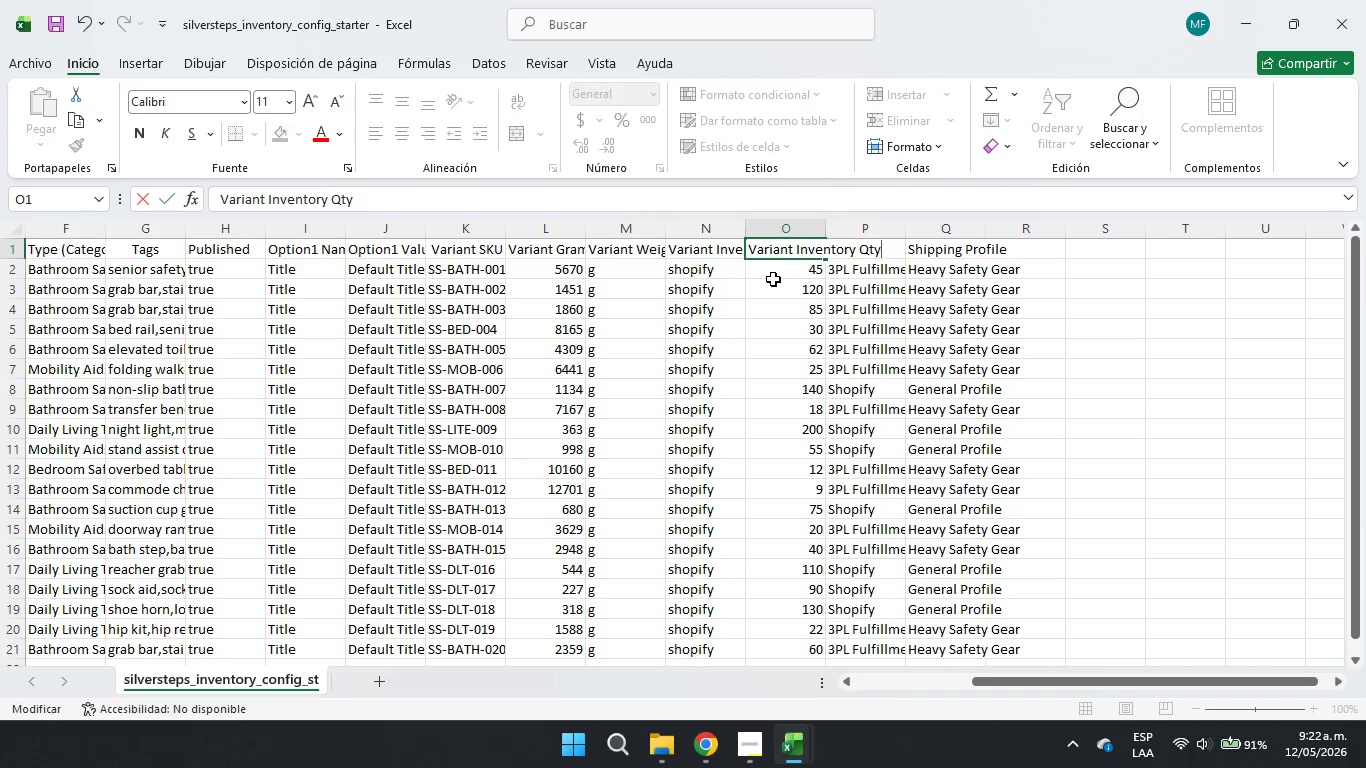 
left_click([790, 292])
 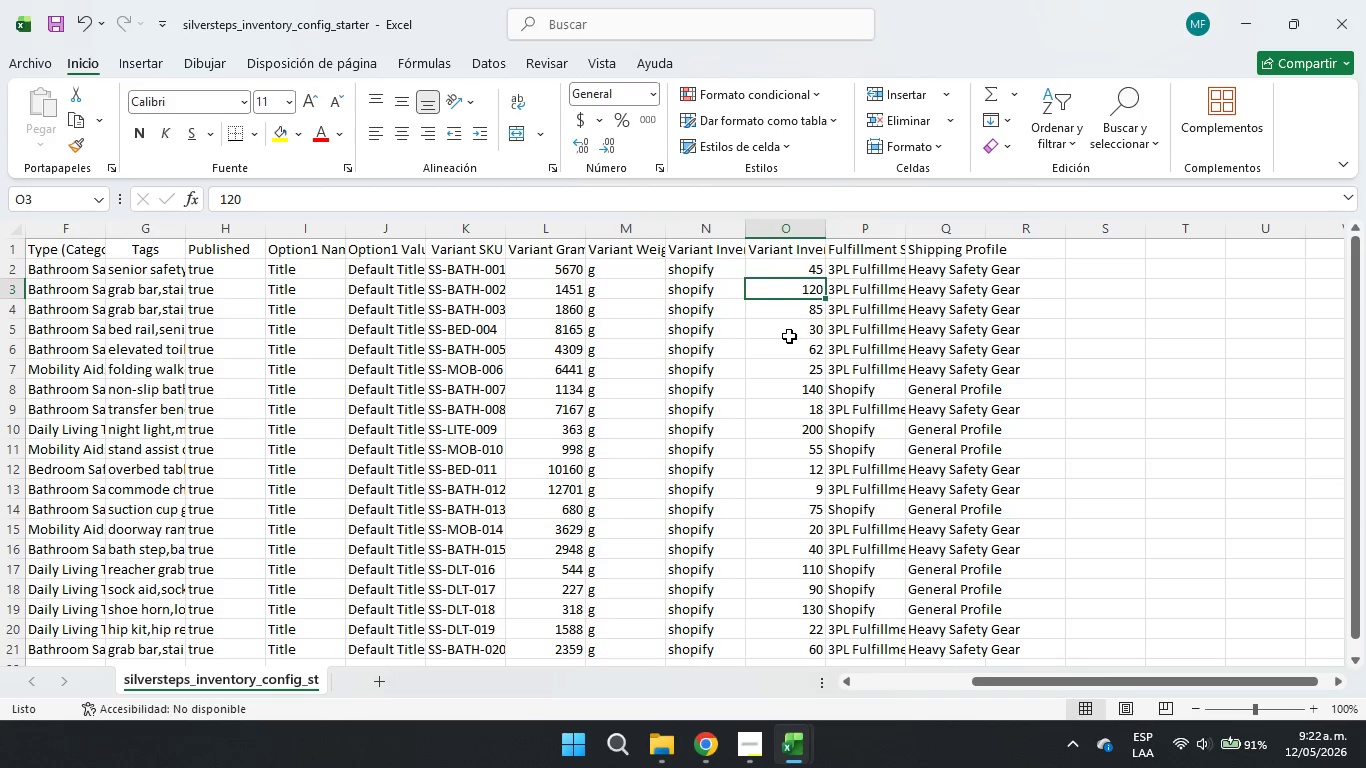 
double_click([789, 336])
 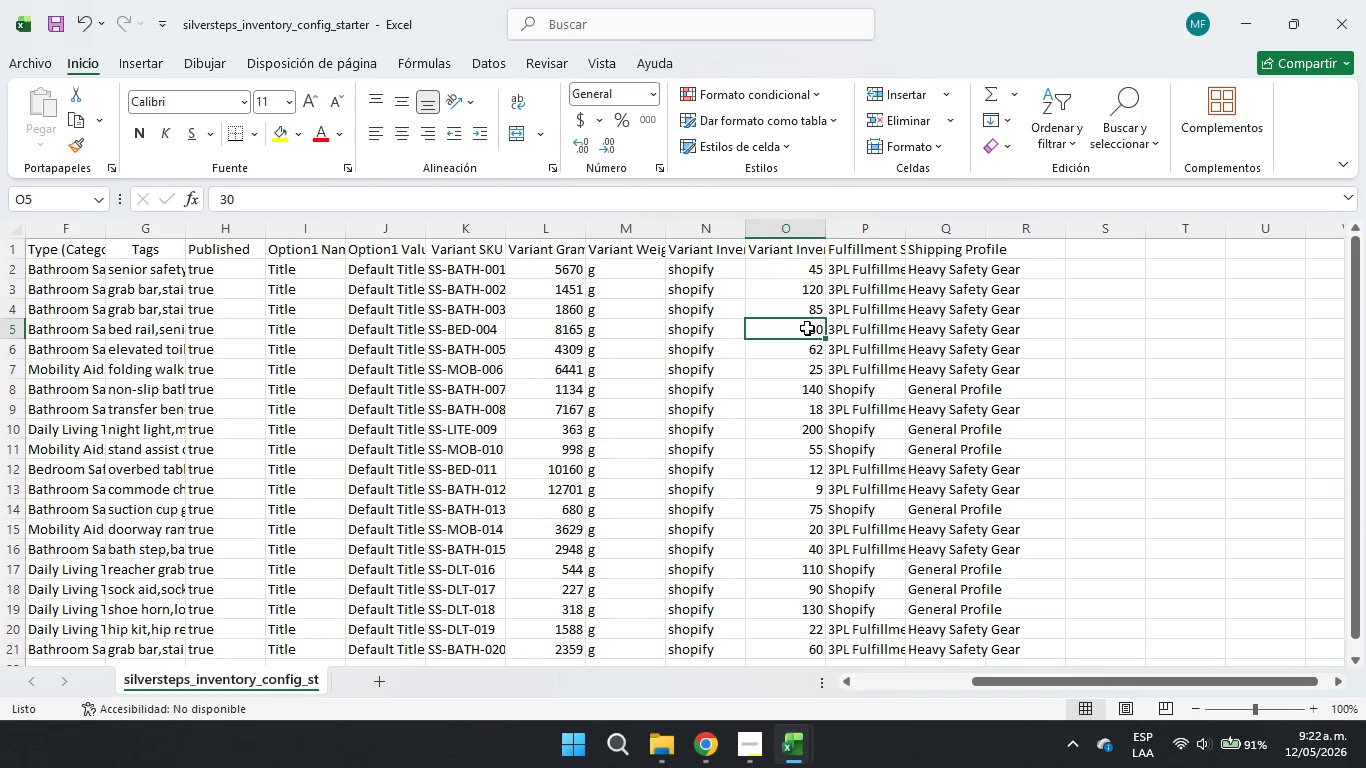 
left_click([765, 284])
 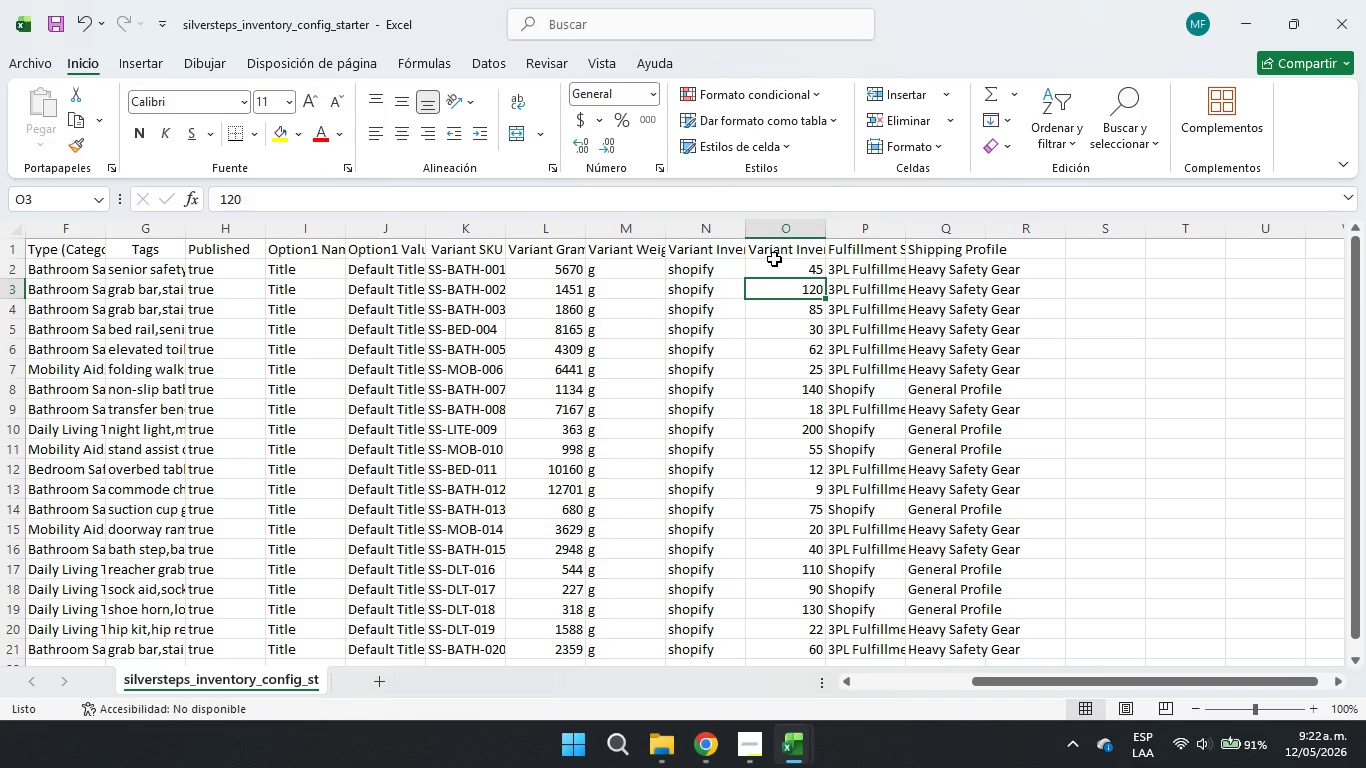 
left_click([774, 258])
 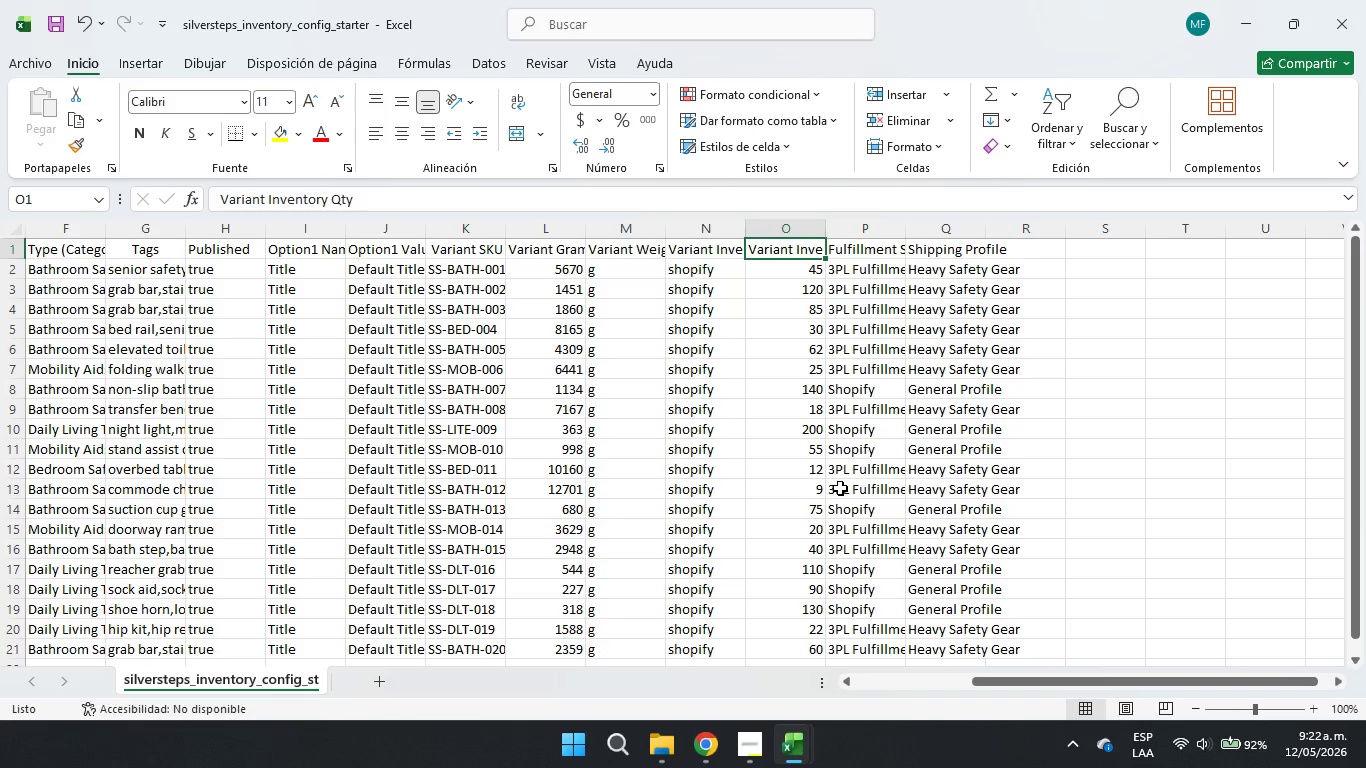 
wait(19.91)
 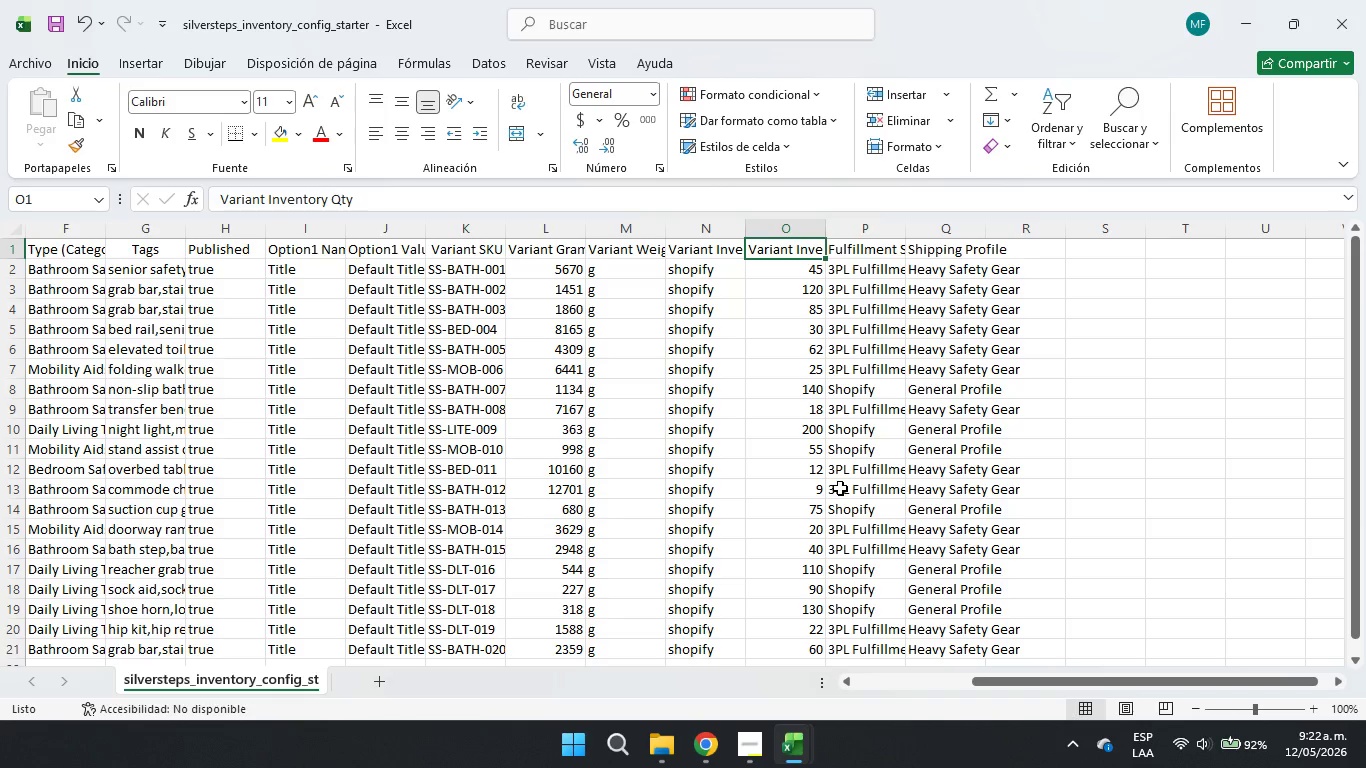 
left_click([886, 280])
 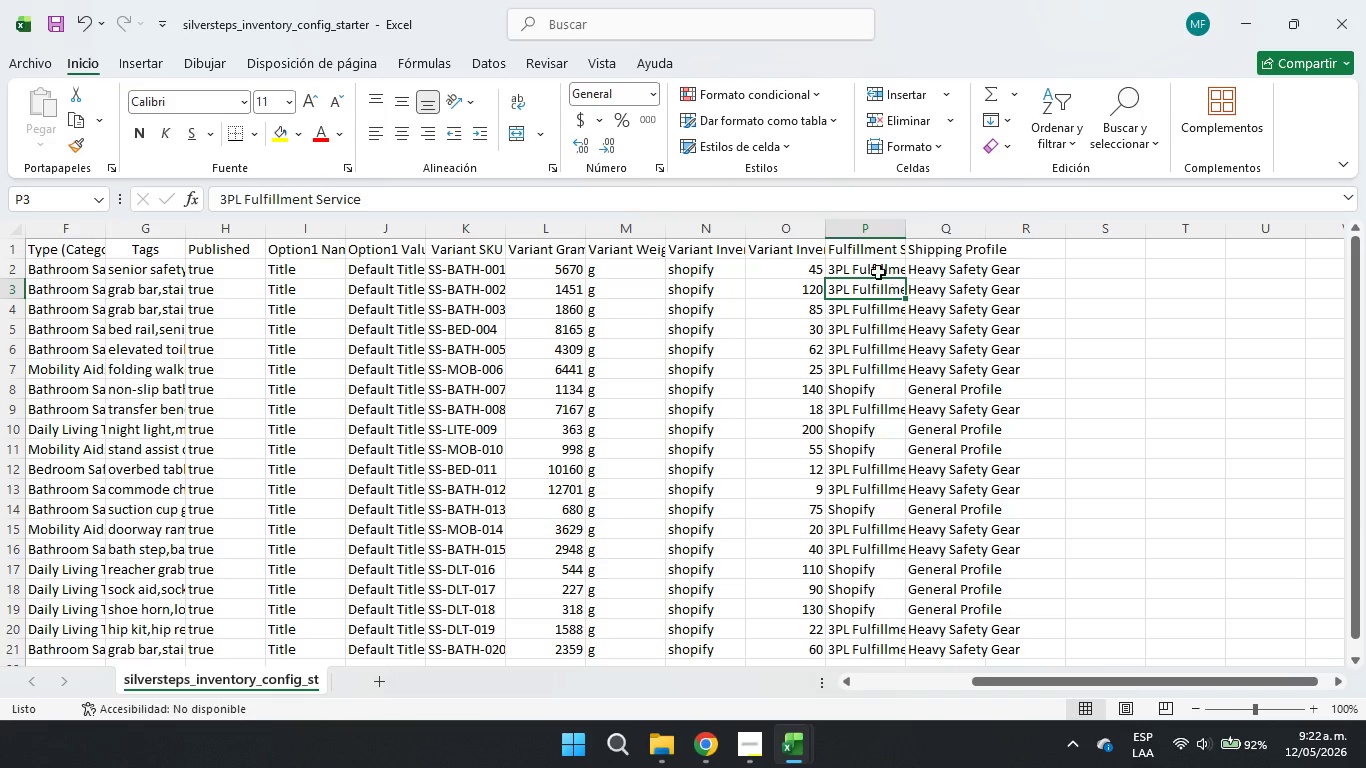 
left_click([876, 261])
 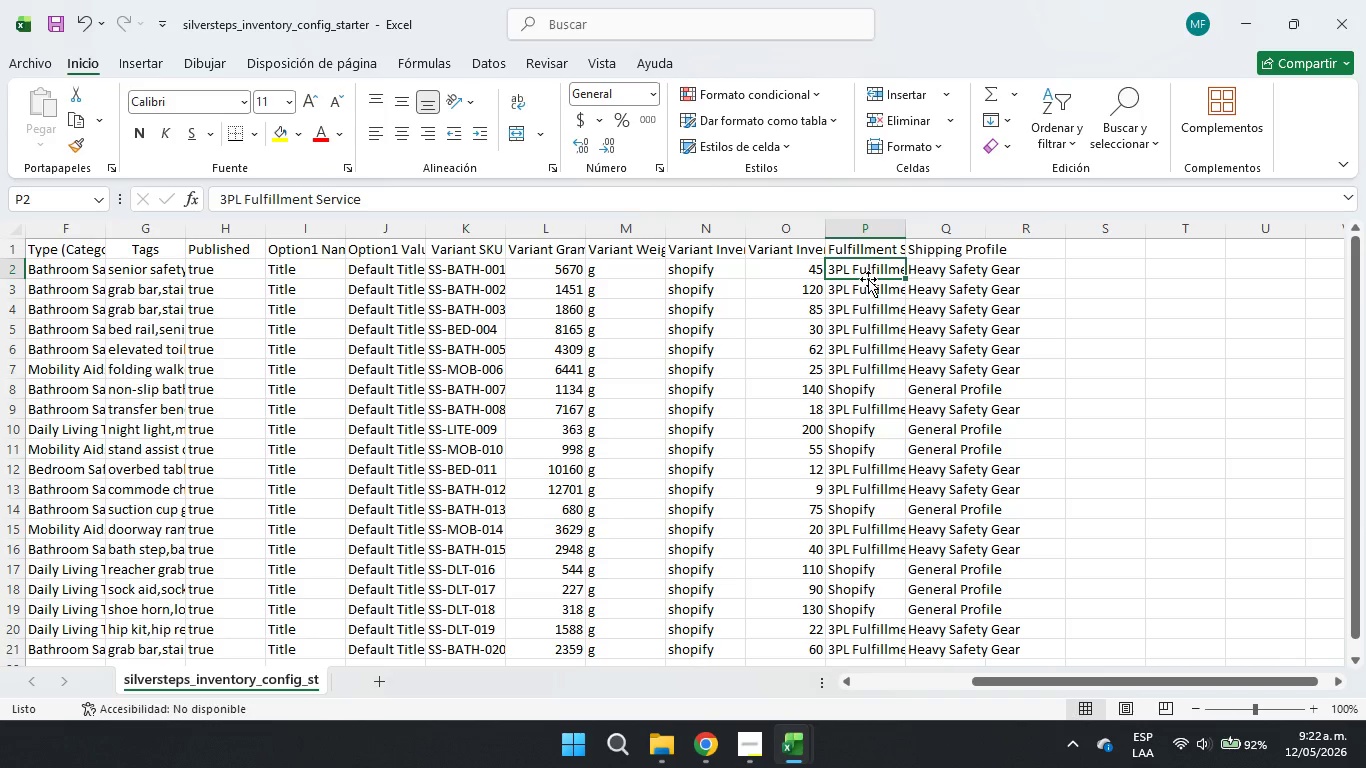 
left_click([867, 288])
 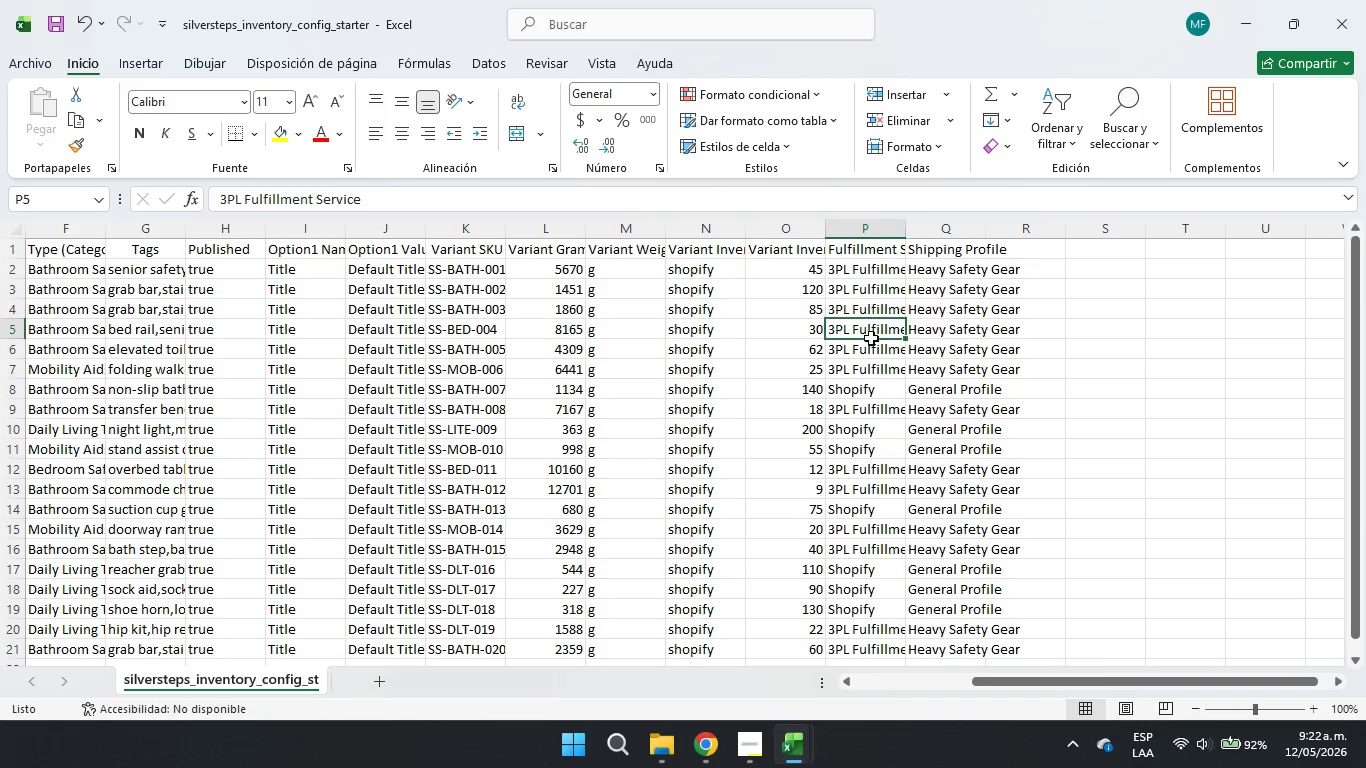 
double_click([874, 347])
 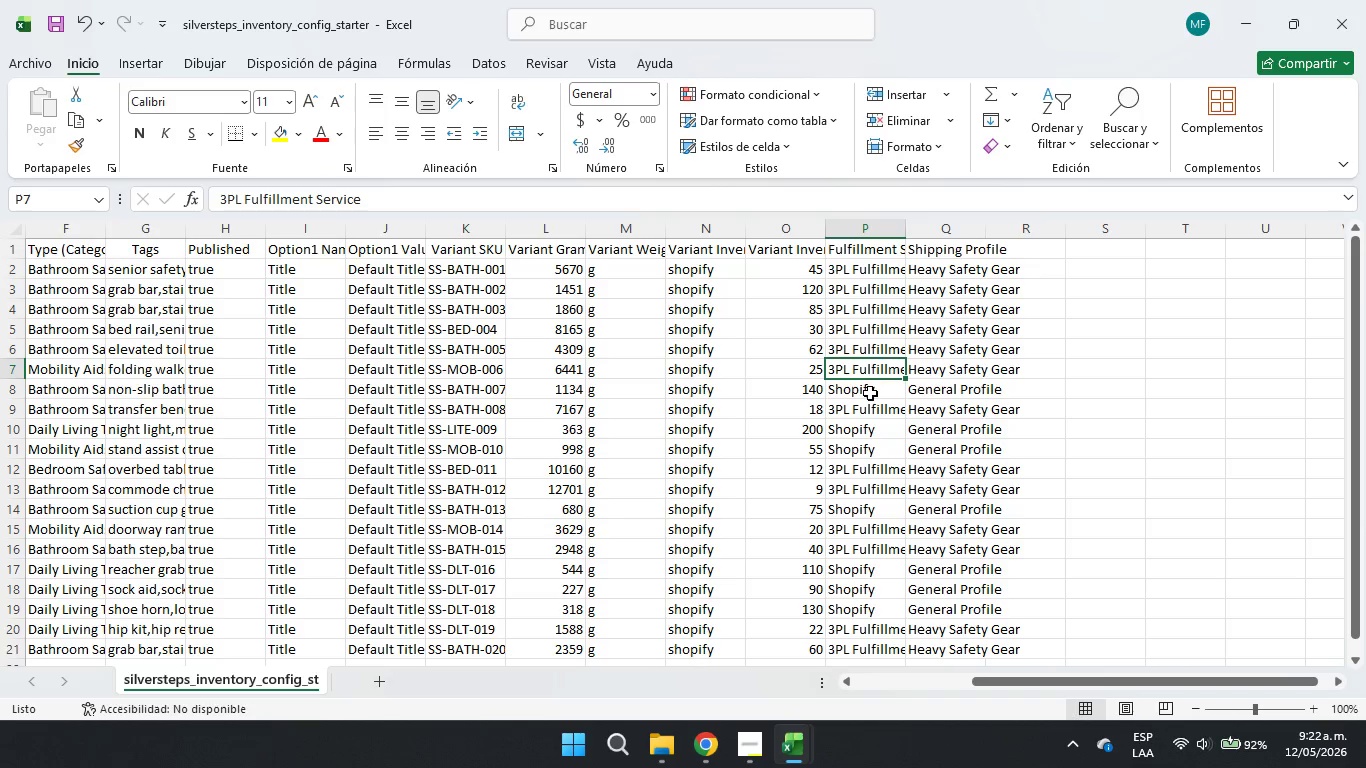 
triple_click([870, 393])
 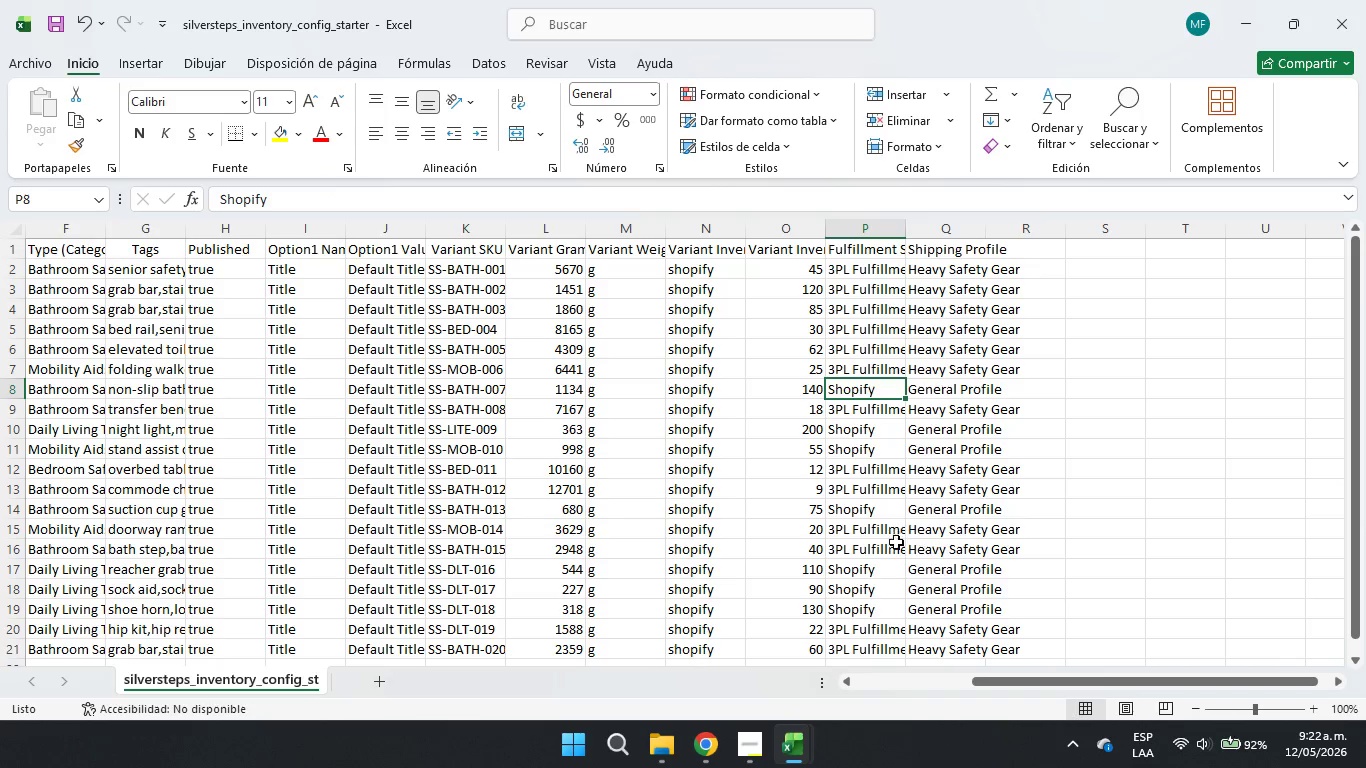 
scroll: coordinate [883, 628], scroll_direction: down, amount: 2.0
 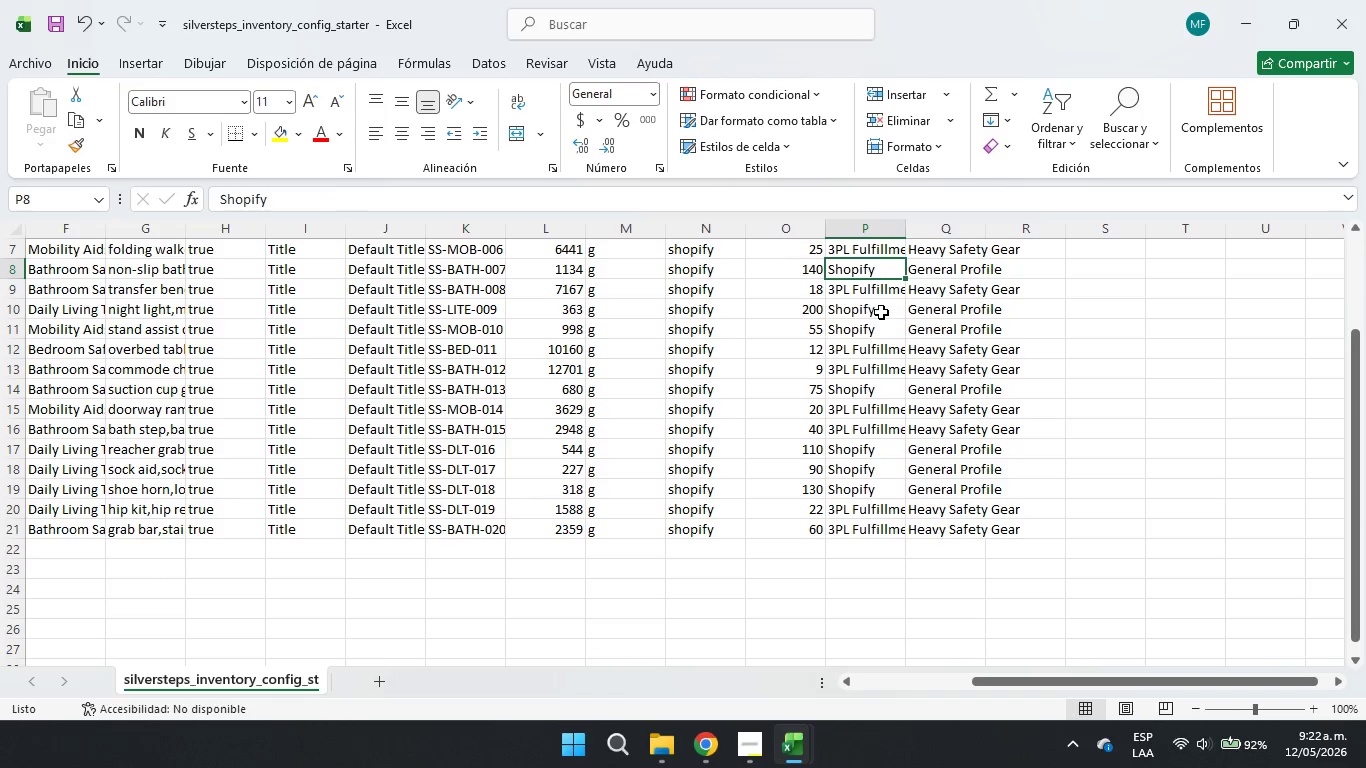 
scroll: coordinate [889, 371], scroll_direction: up, amount: 2.0
 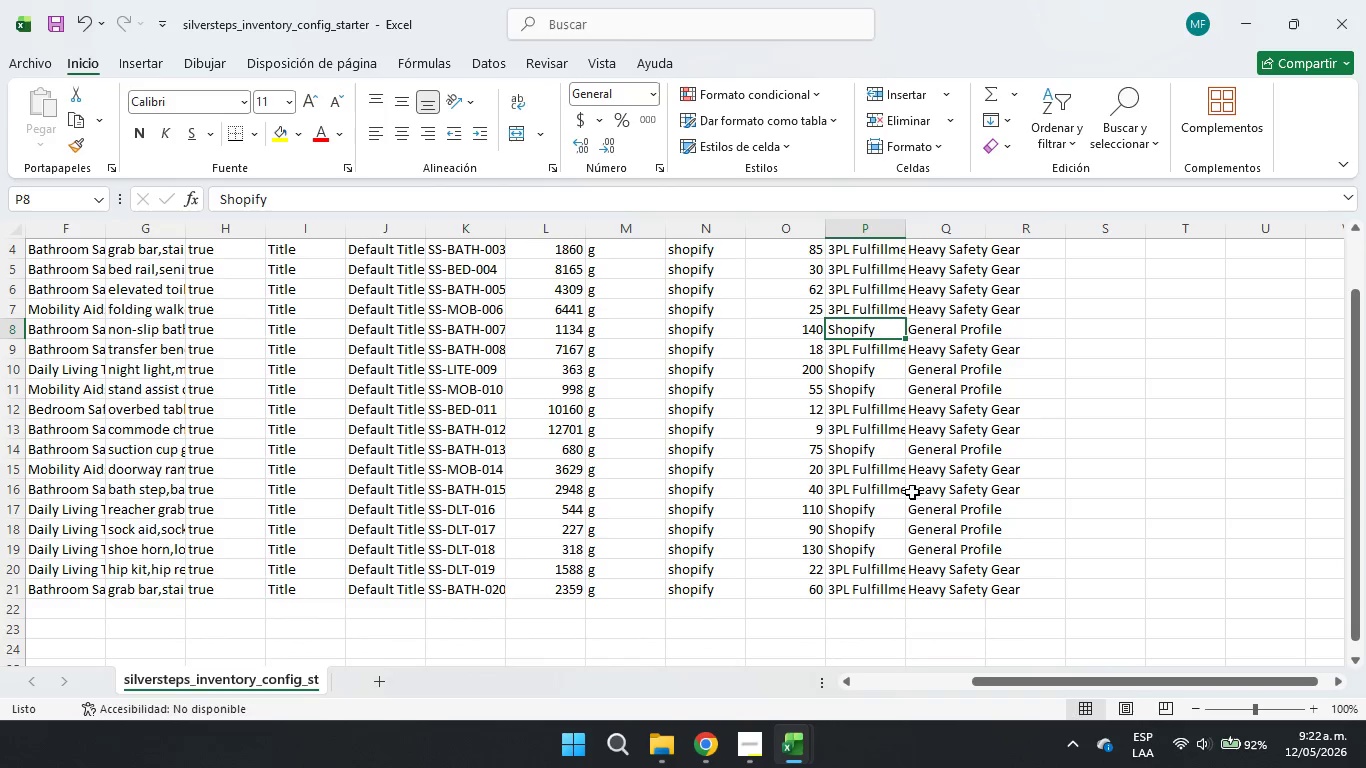 
left_click([914, 494])
 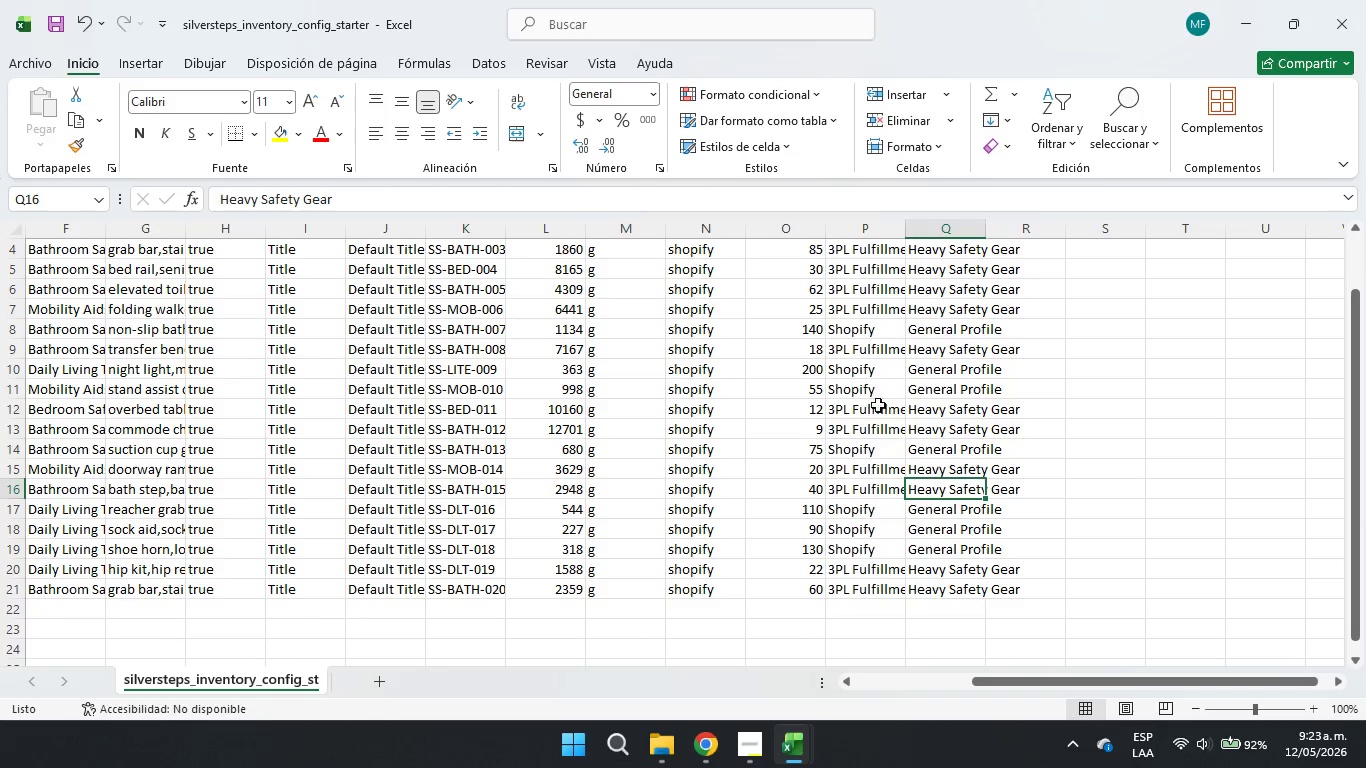 
left_click([889, 344])
 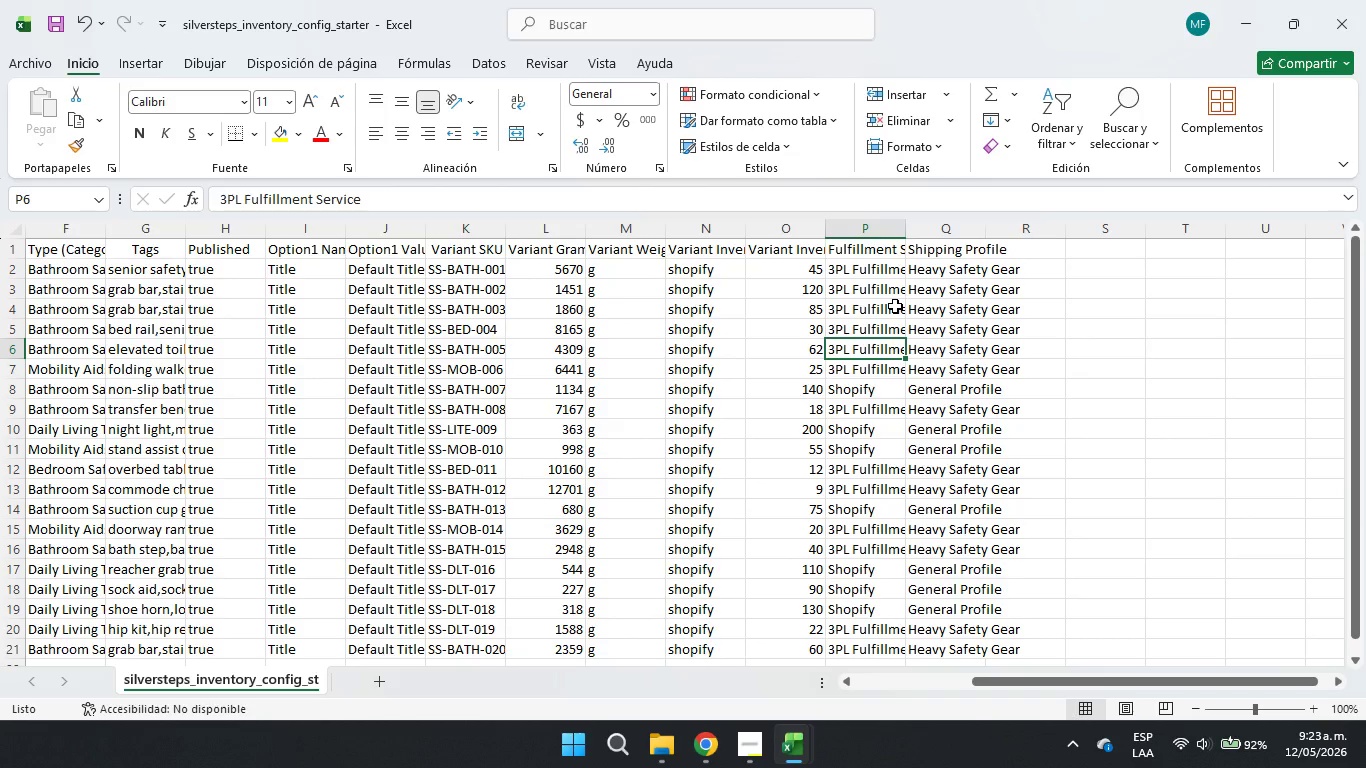 
scroll: coordinate [848, 367], scroll_direction: up, amount: 3.0
 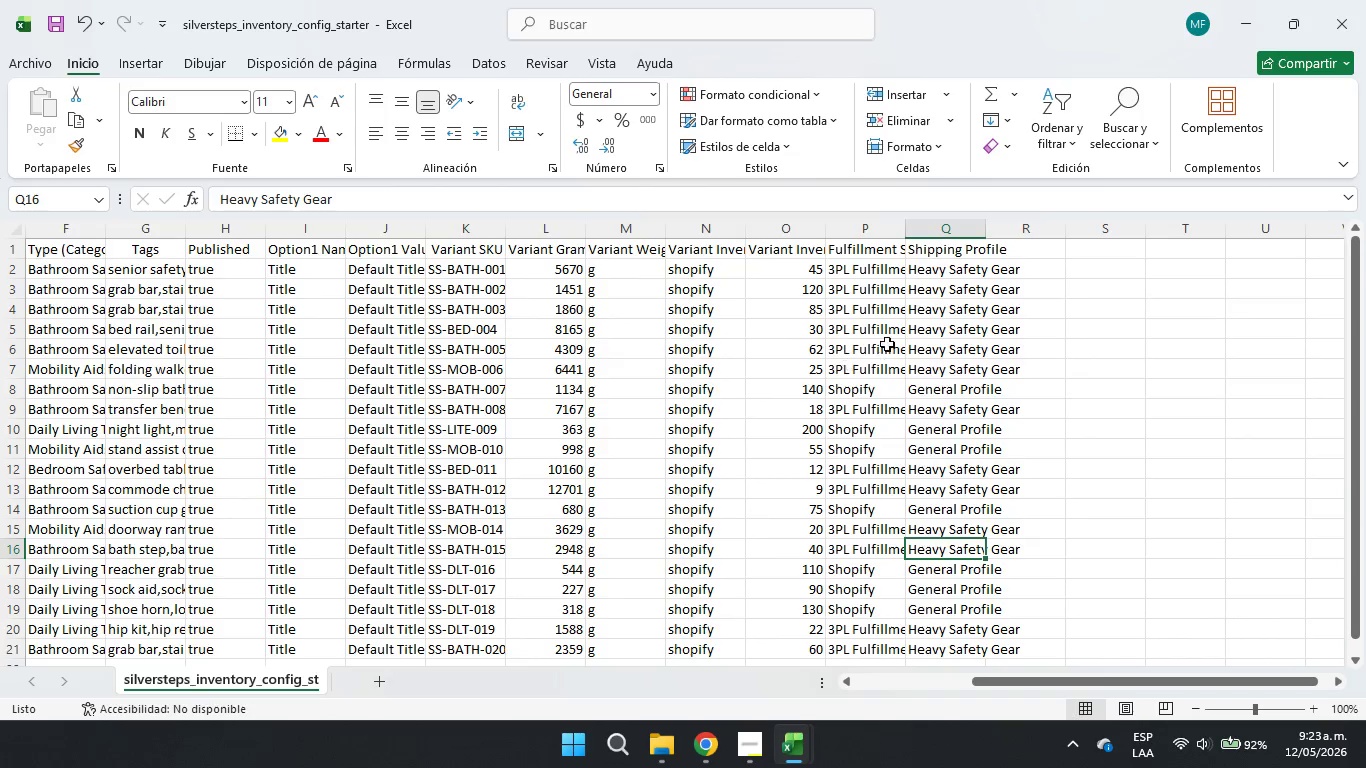 
wait(18.18)
 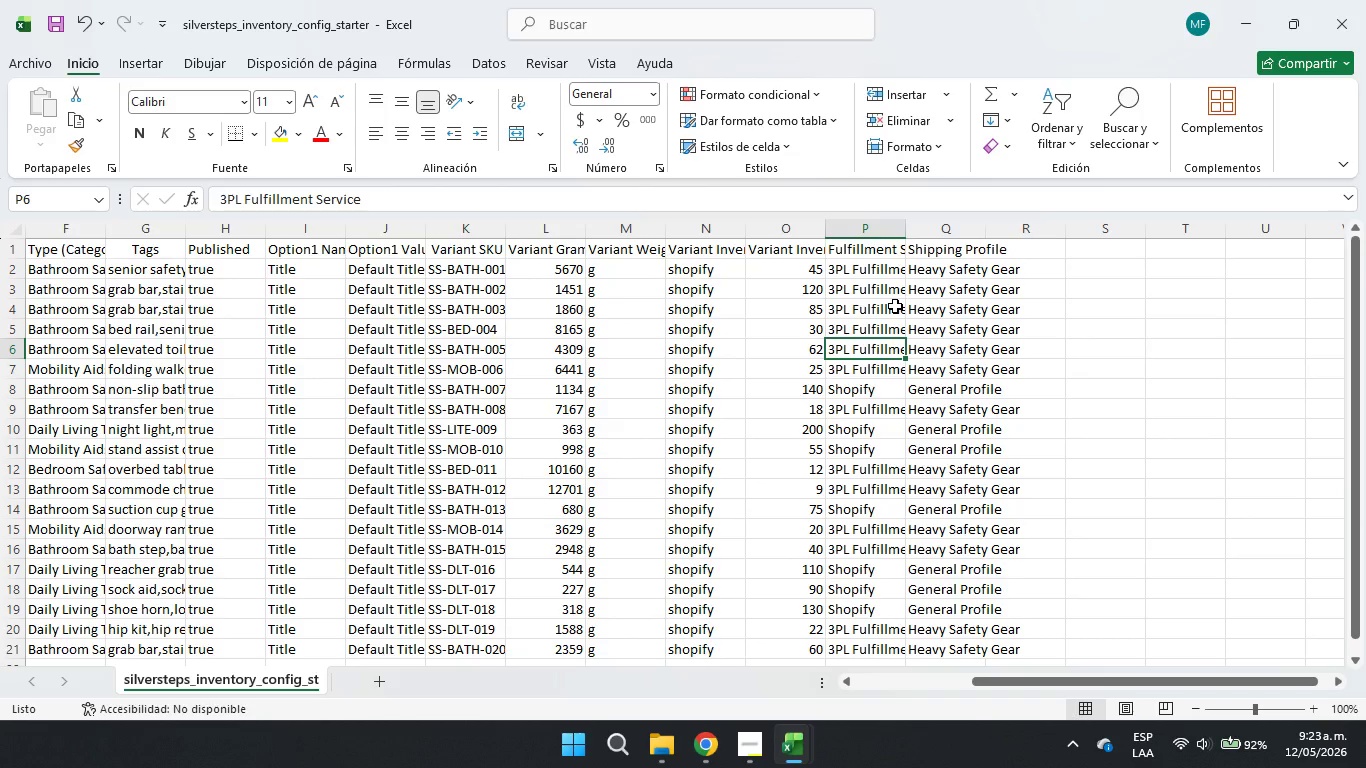 
left_click([862, 255])
 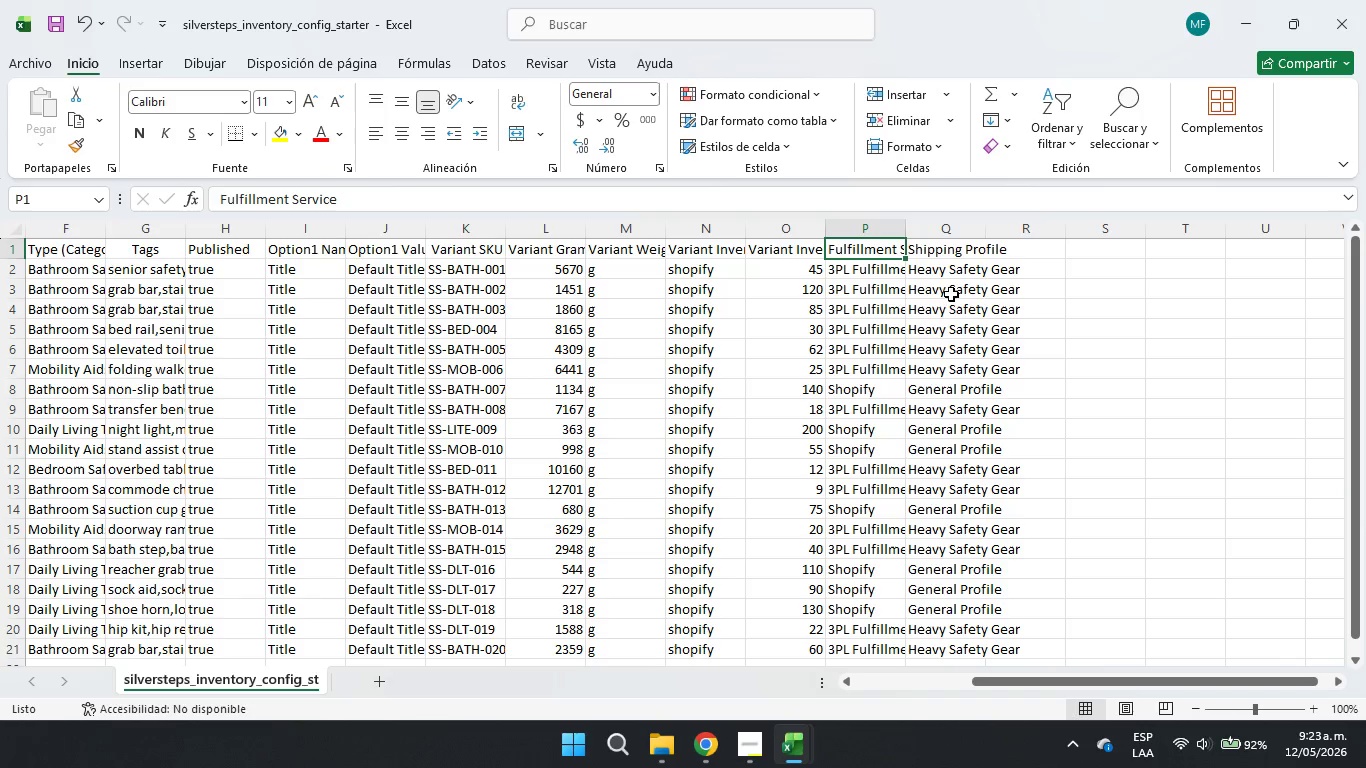 
wait(11.42)
 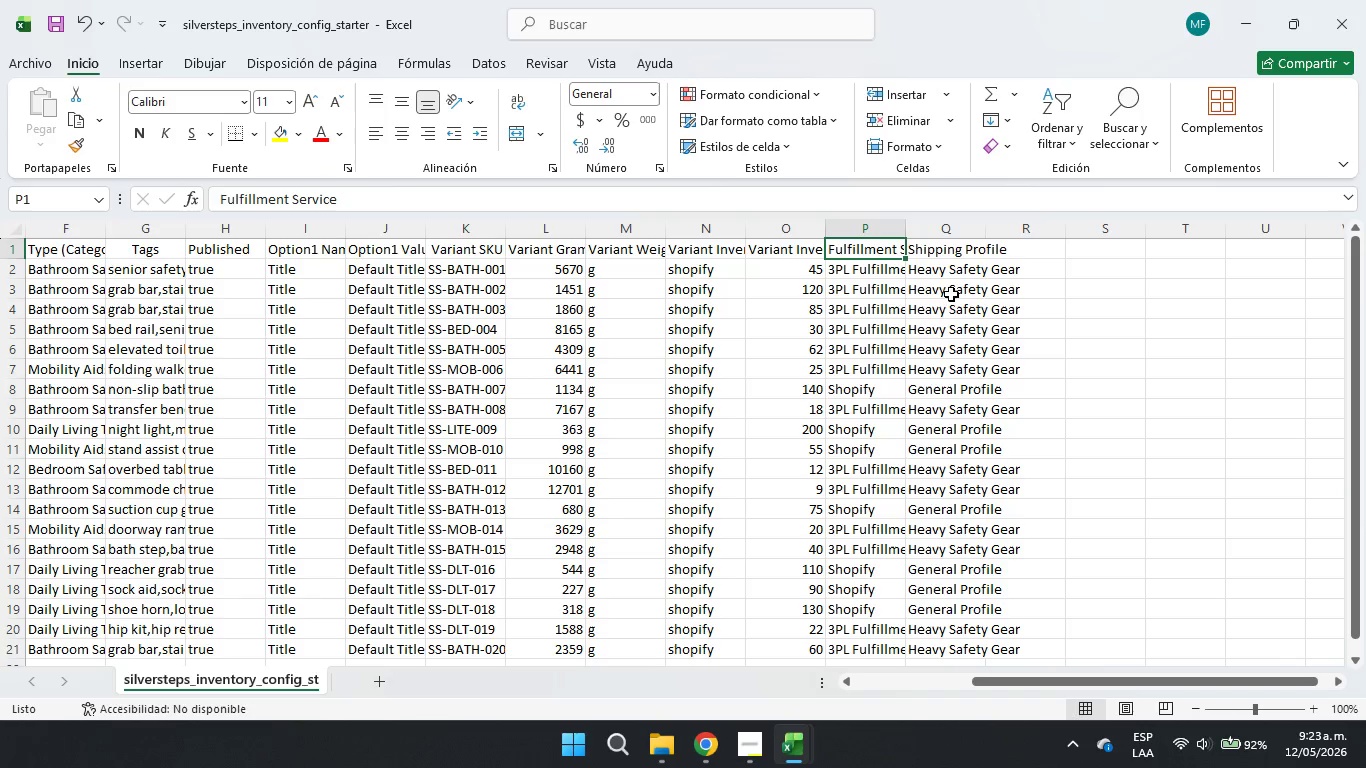 
scroll: coordinate [933, 336], scroll_direction: down, amount: 2.0
 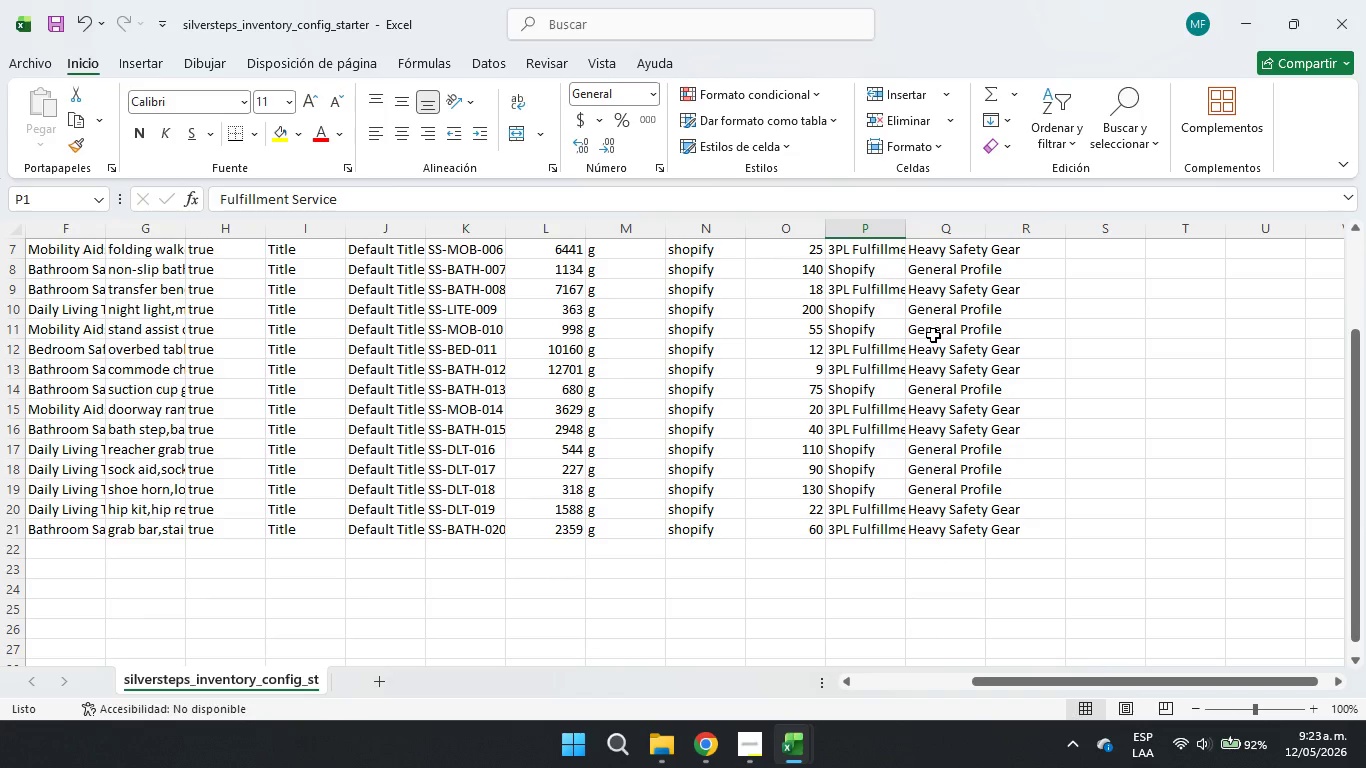 
scroll: coordinate [933, 335], scroll_direction: up, amount: 5.0
 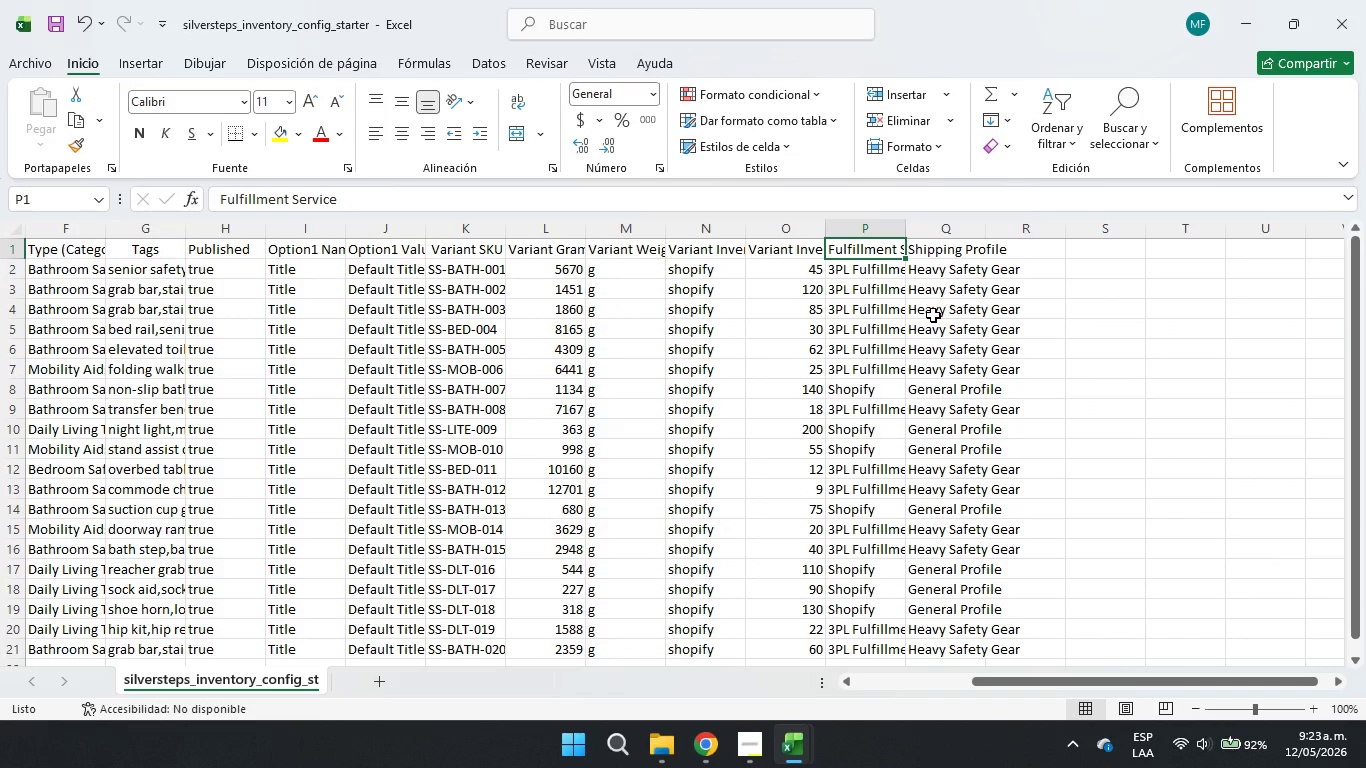 
wait(15.42)
 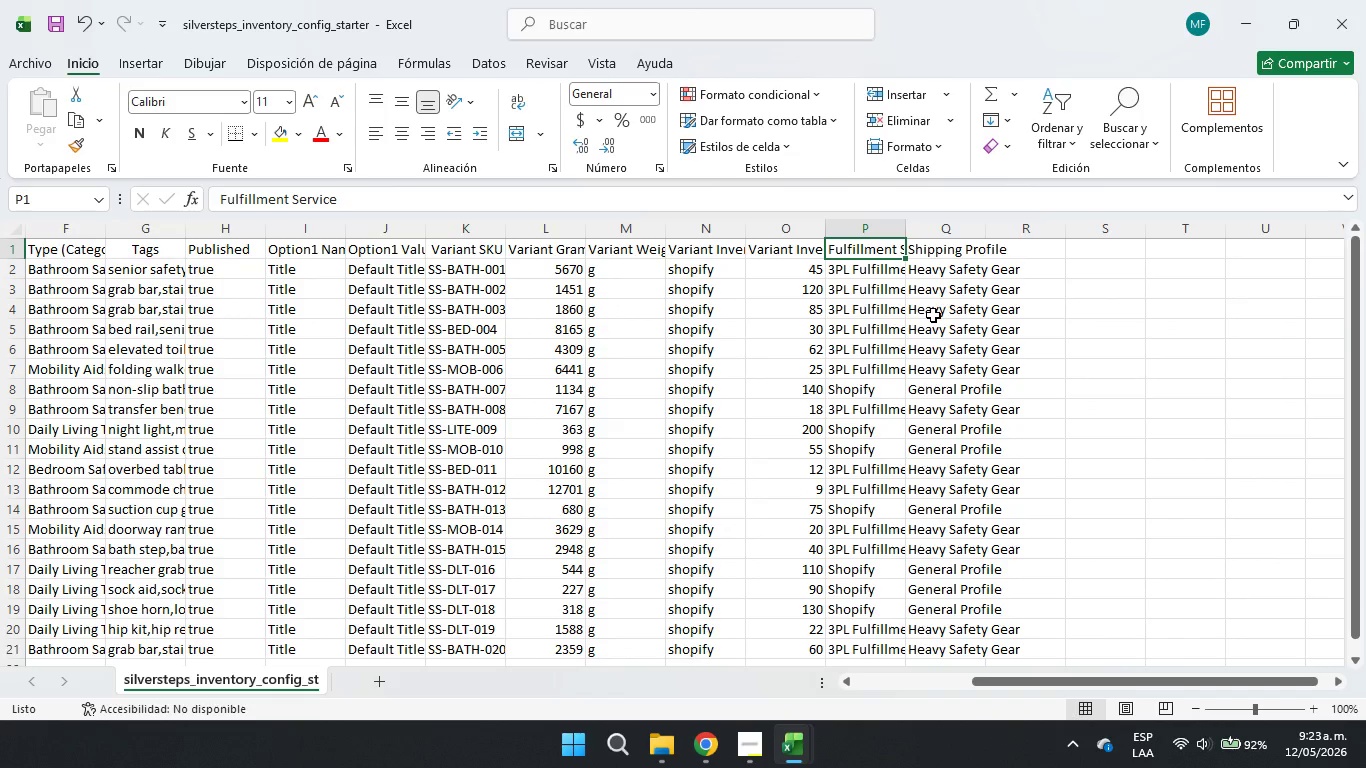 
left_click([933, 250])
 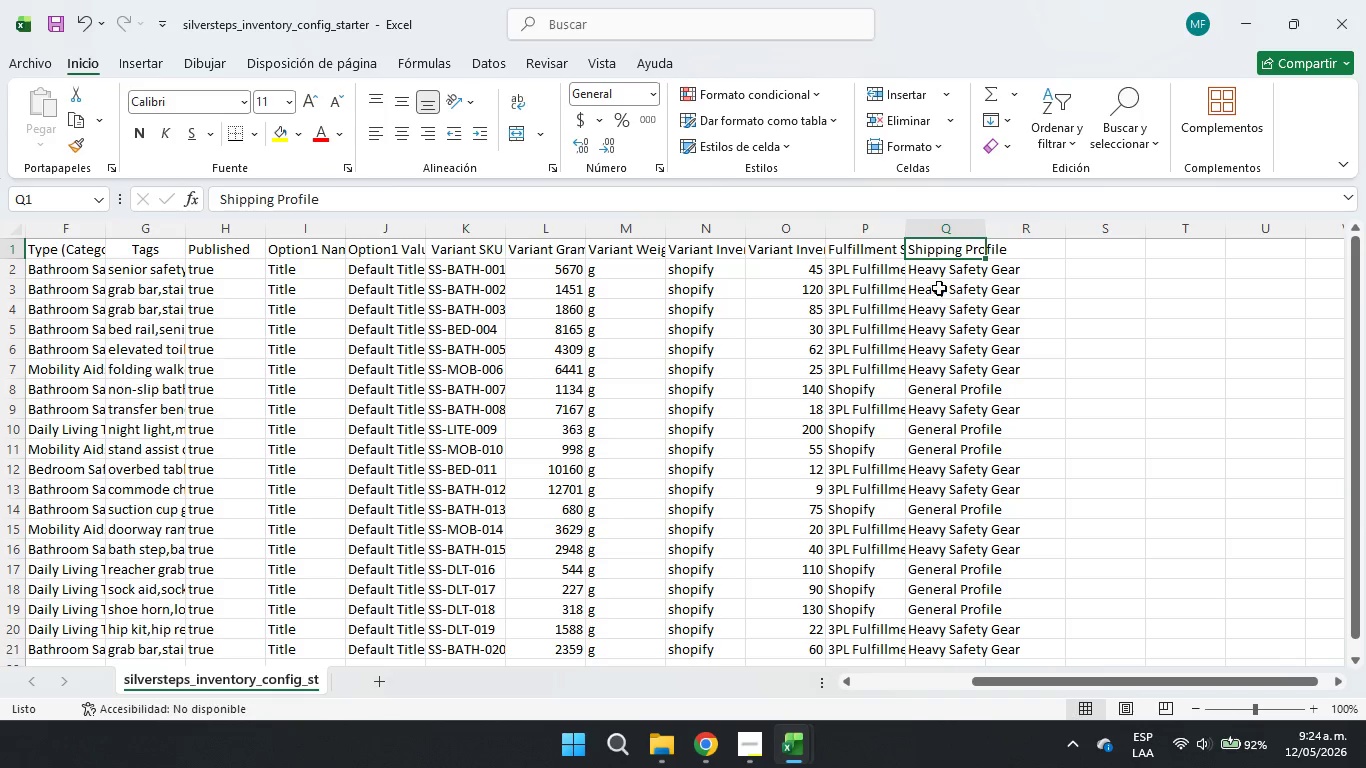 
wait(20.33)
 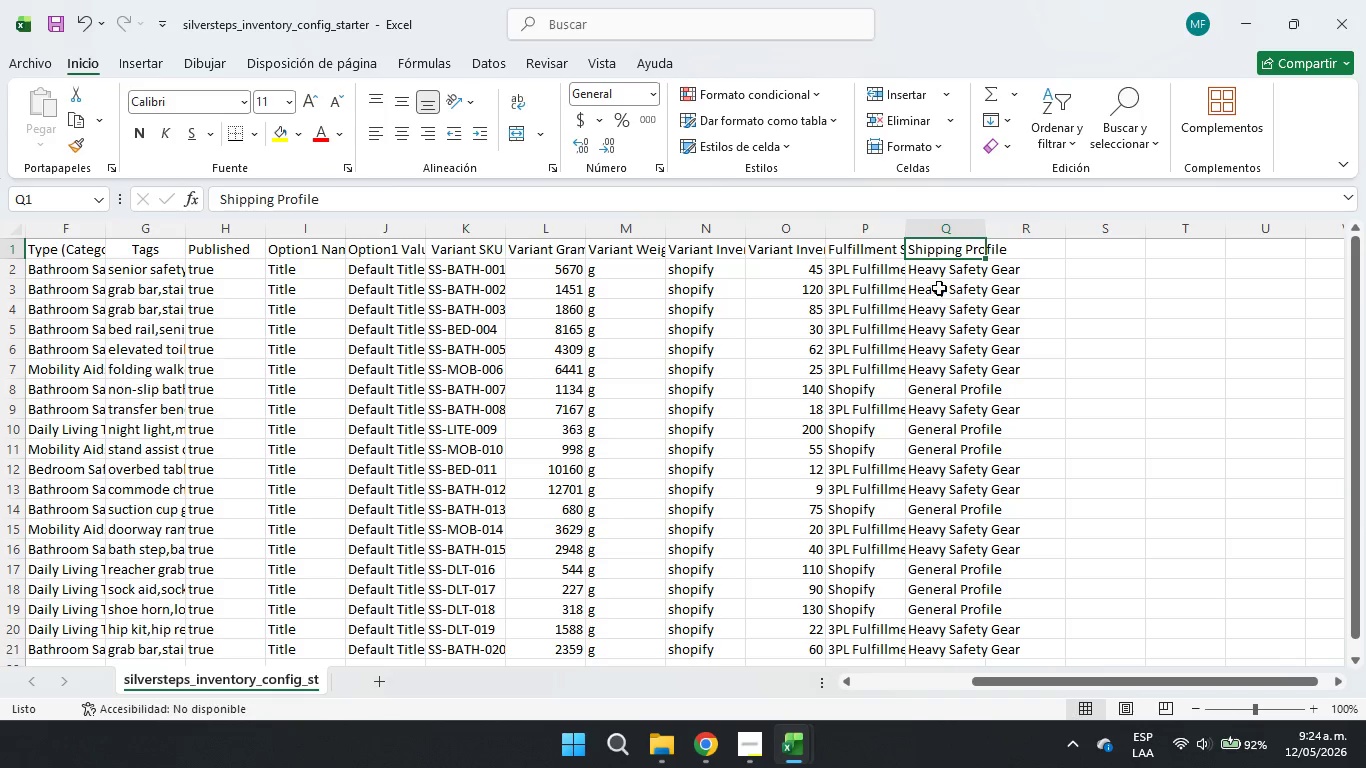 
left_click_drag(start_coordinate=[966, 265], to_coordinate=[975, 630])
 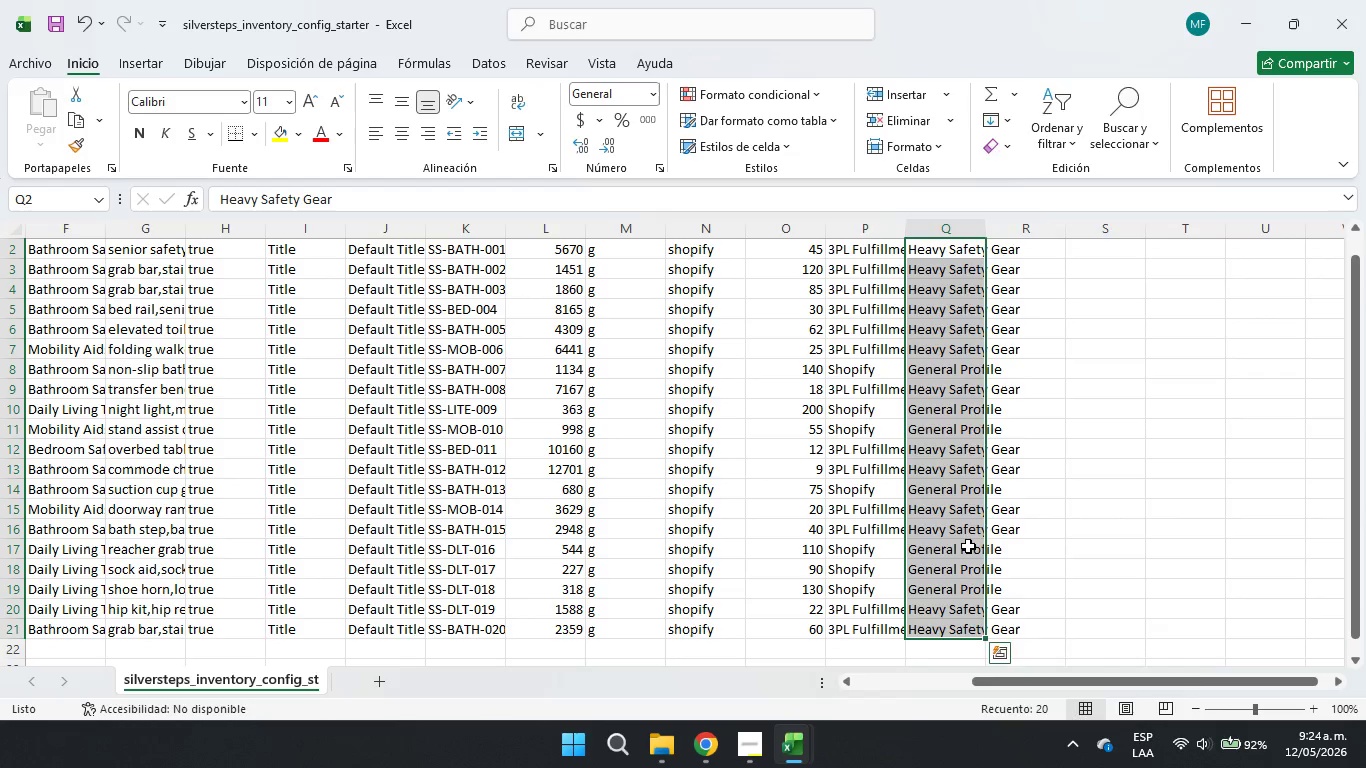 
right_click([968, 546])
 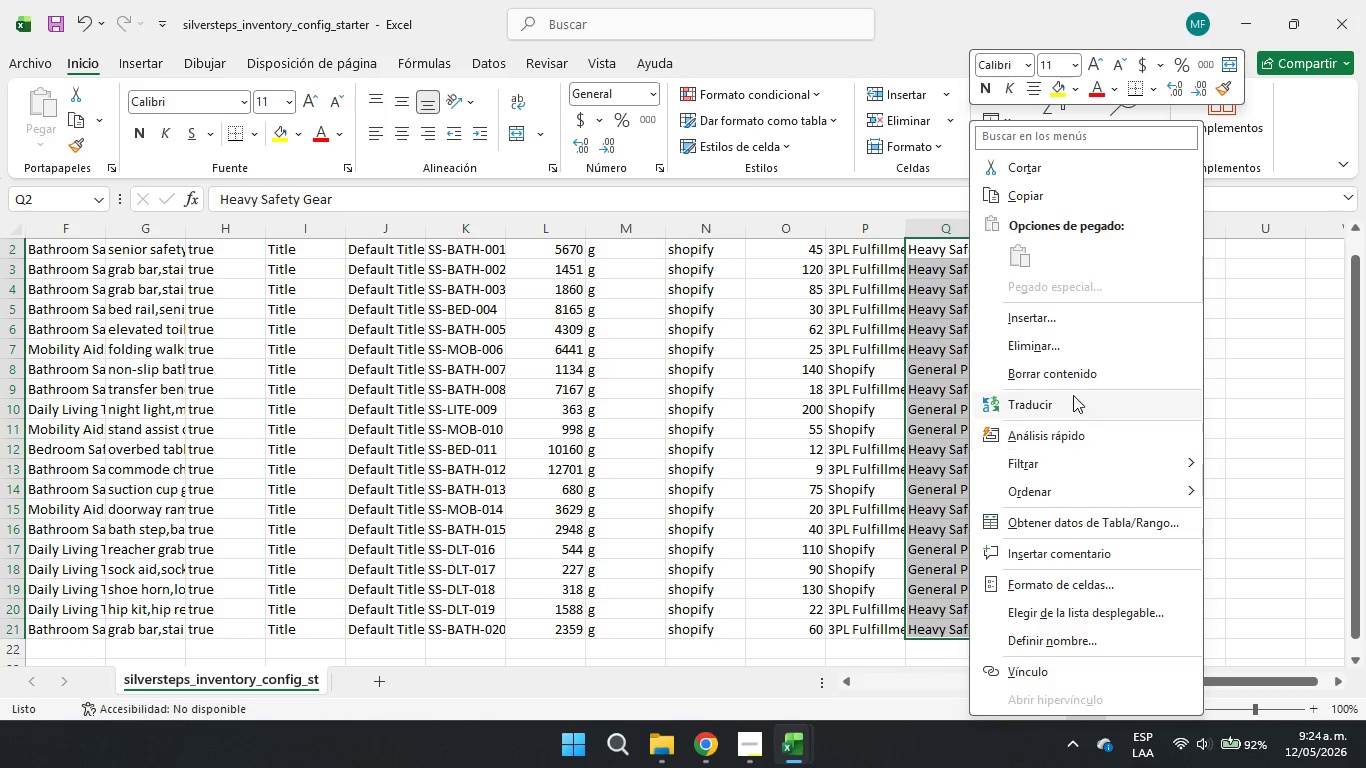 
left_click([1079, 375])
 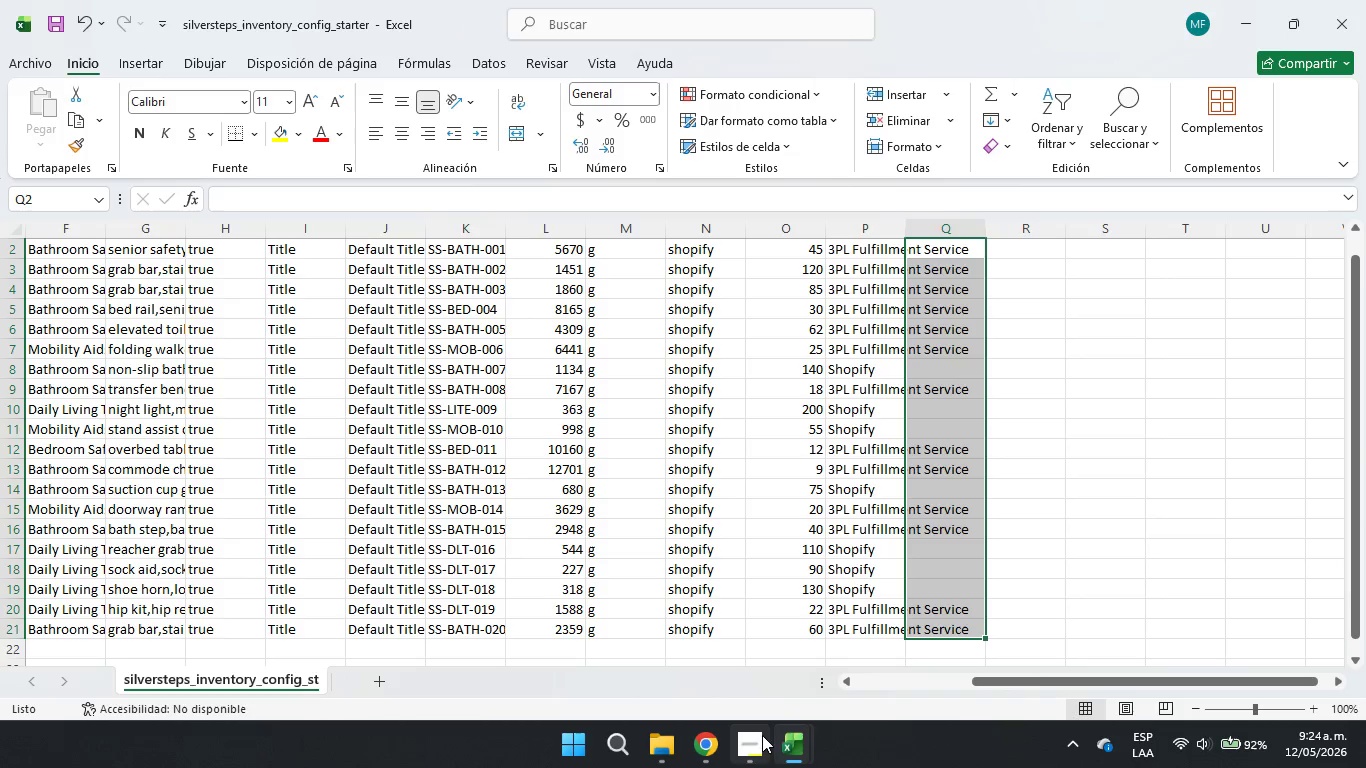 
left_click([743, 751])